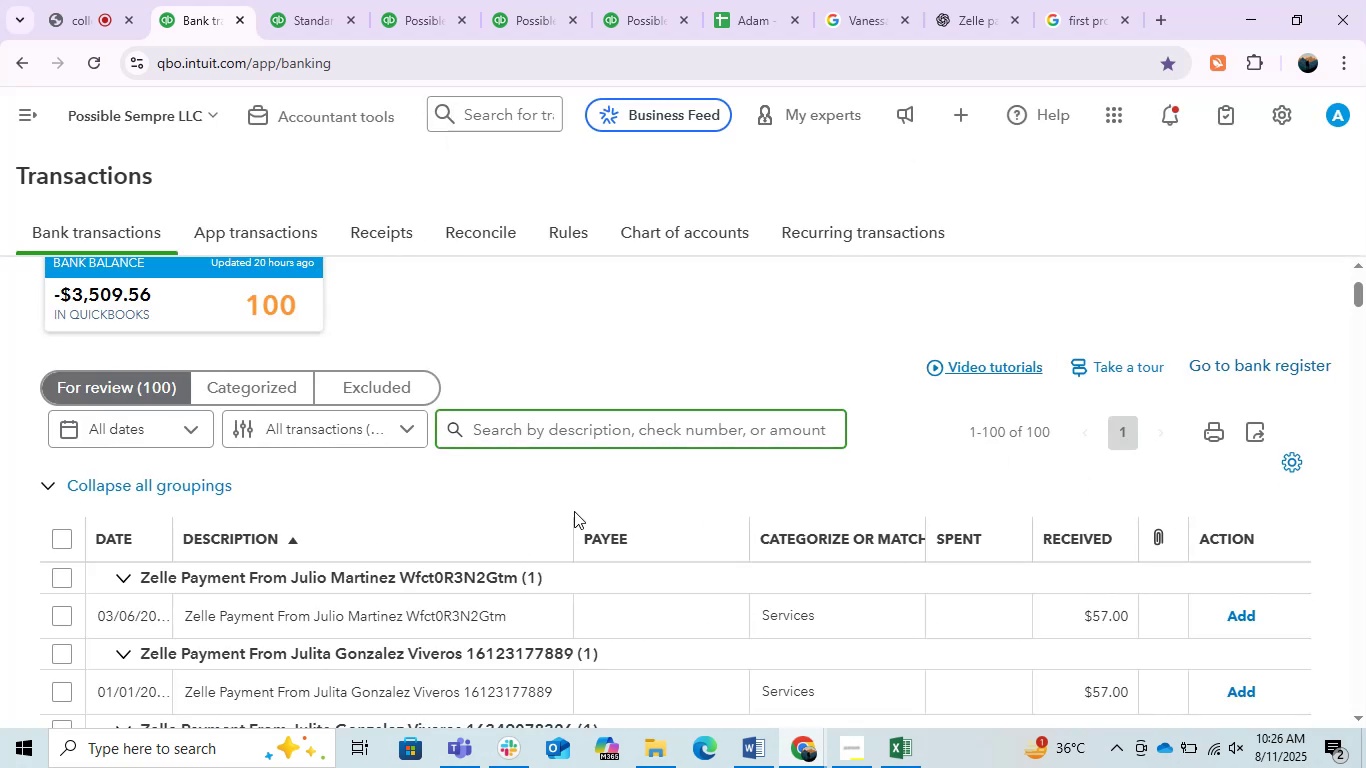 
scroll: coordinate [574, 511], scroll_direction: down, amount: 30.0
 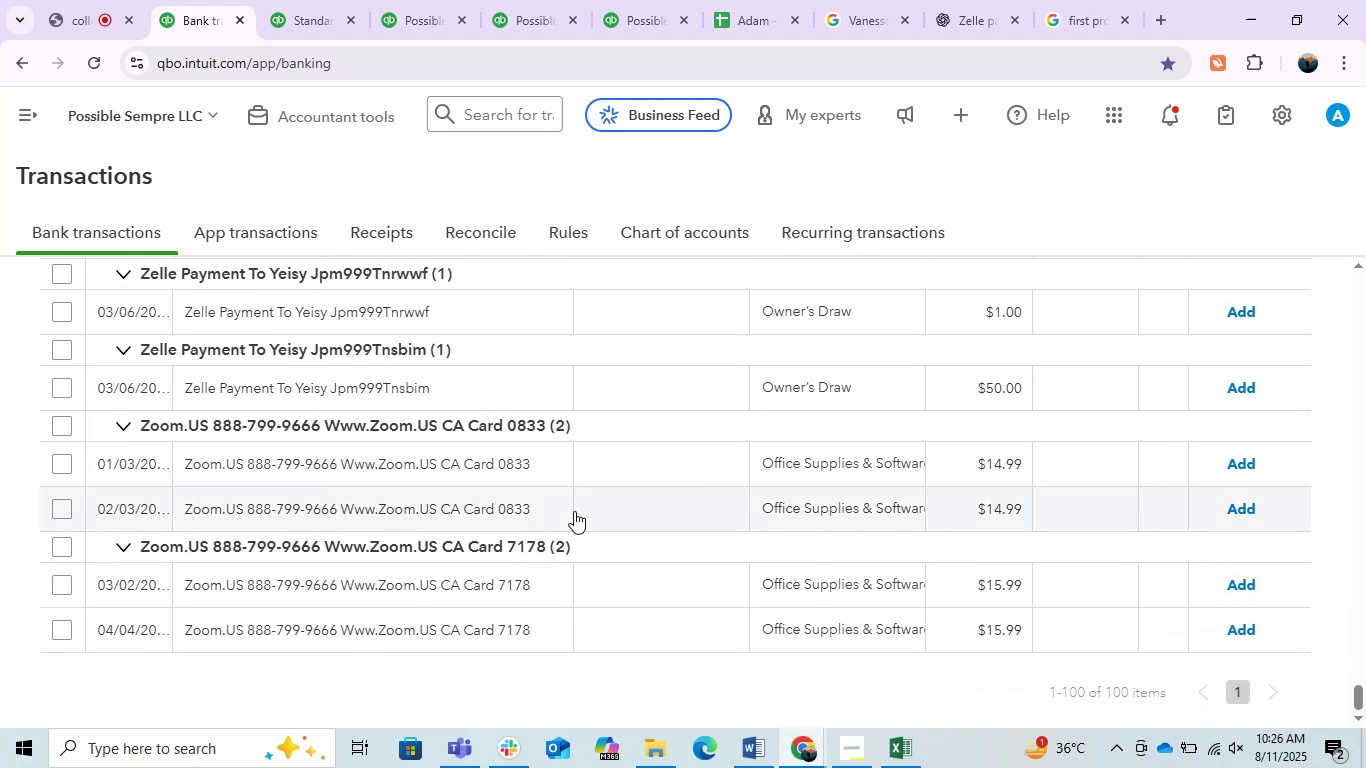 
scroll: coordinate [545, 537], scroll_direction: up, amount: 2.0
 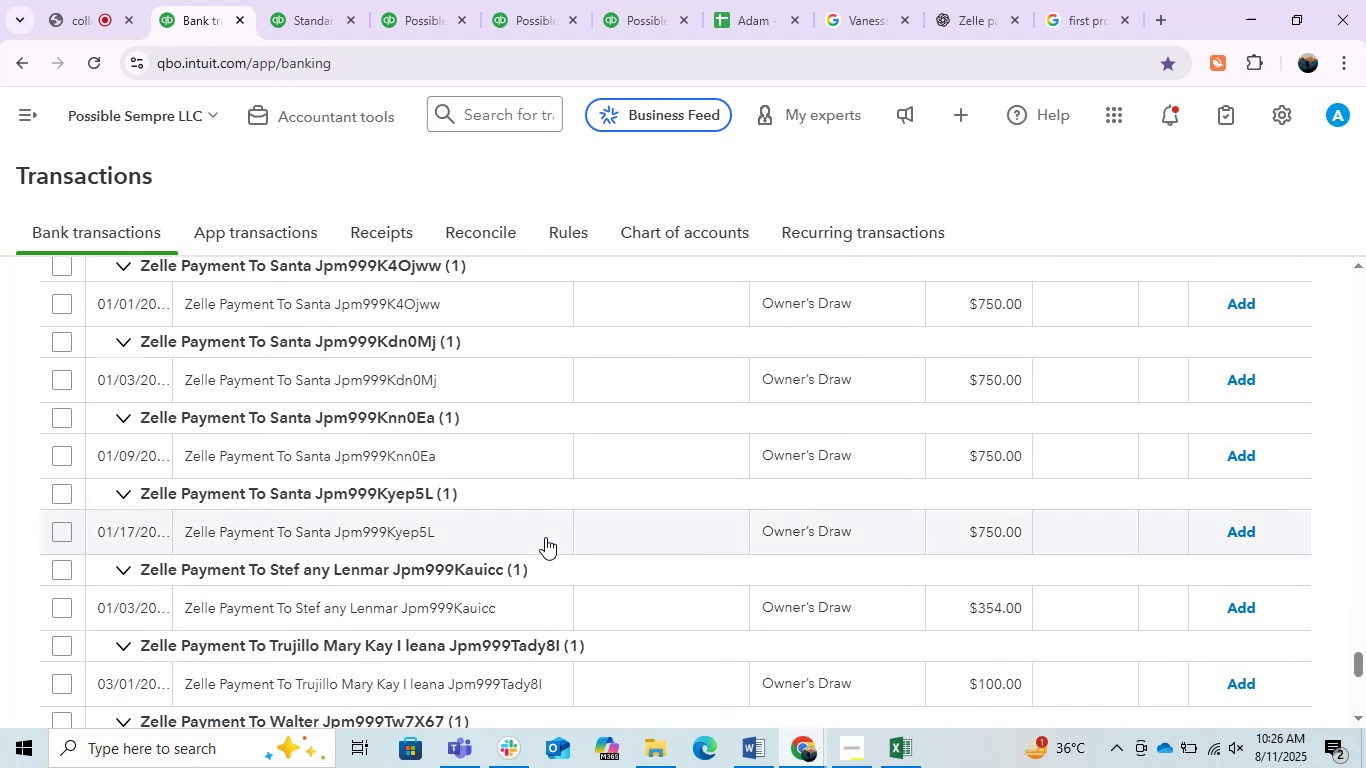 
wait(5.01)
 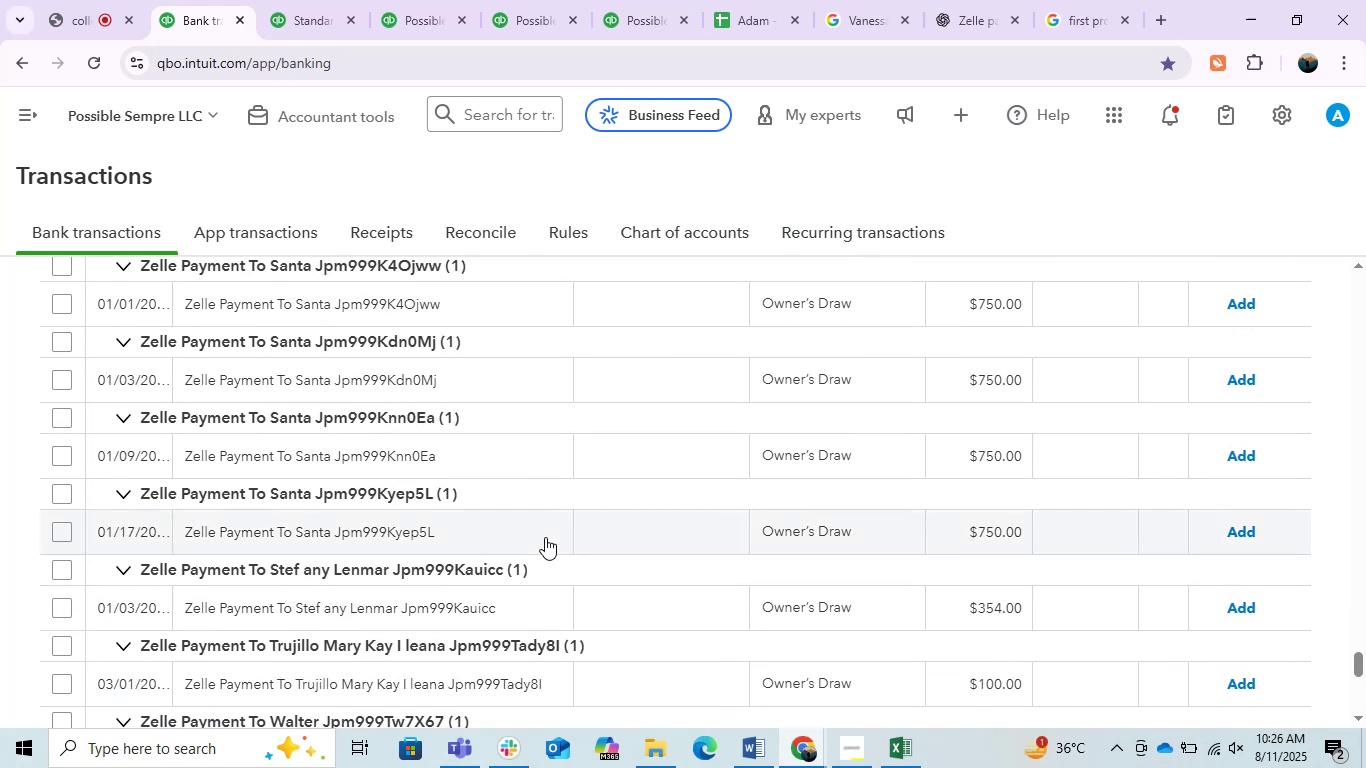 
left_click([499, 606])
 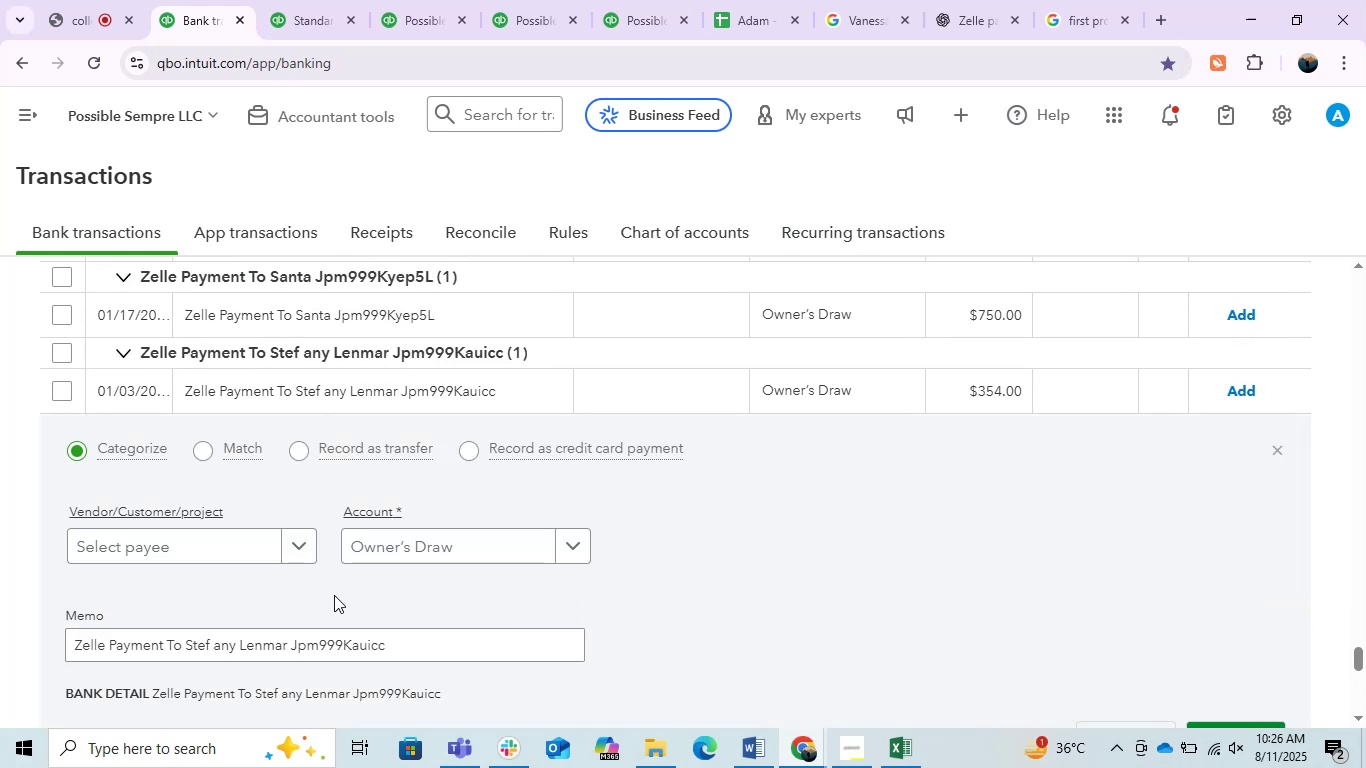 
left_click([158, 551])
 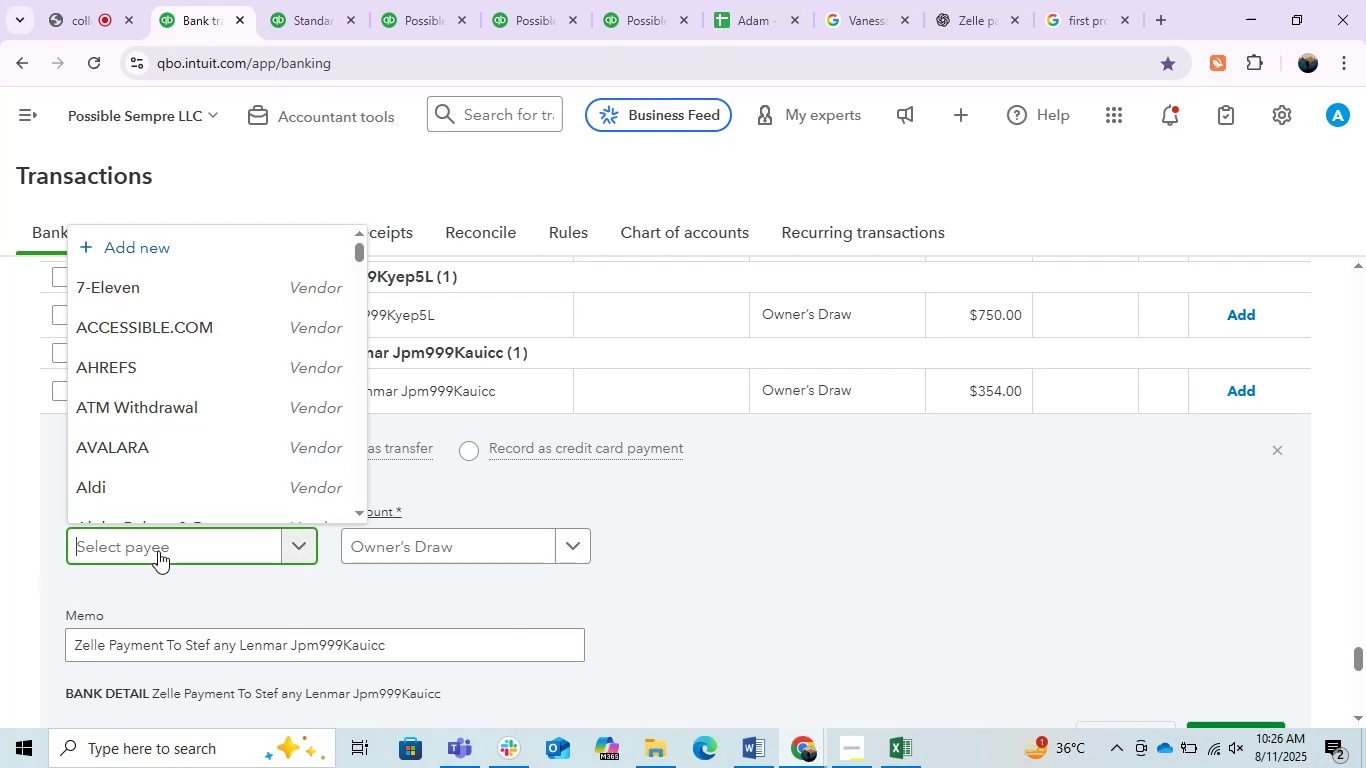 
key(Control+ControlLeft)
 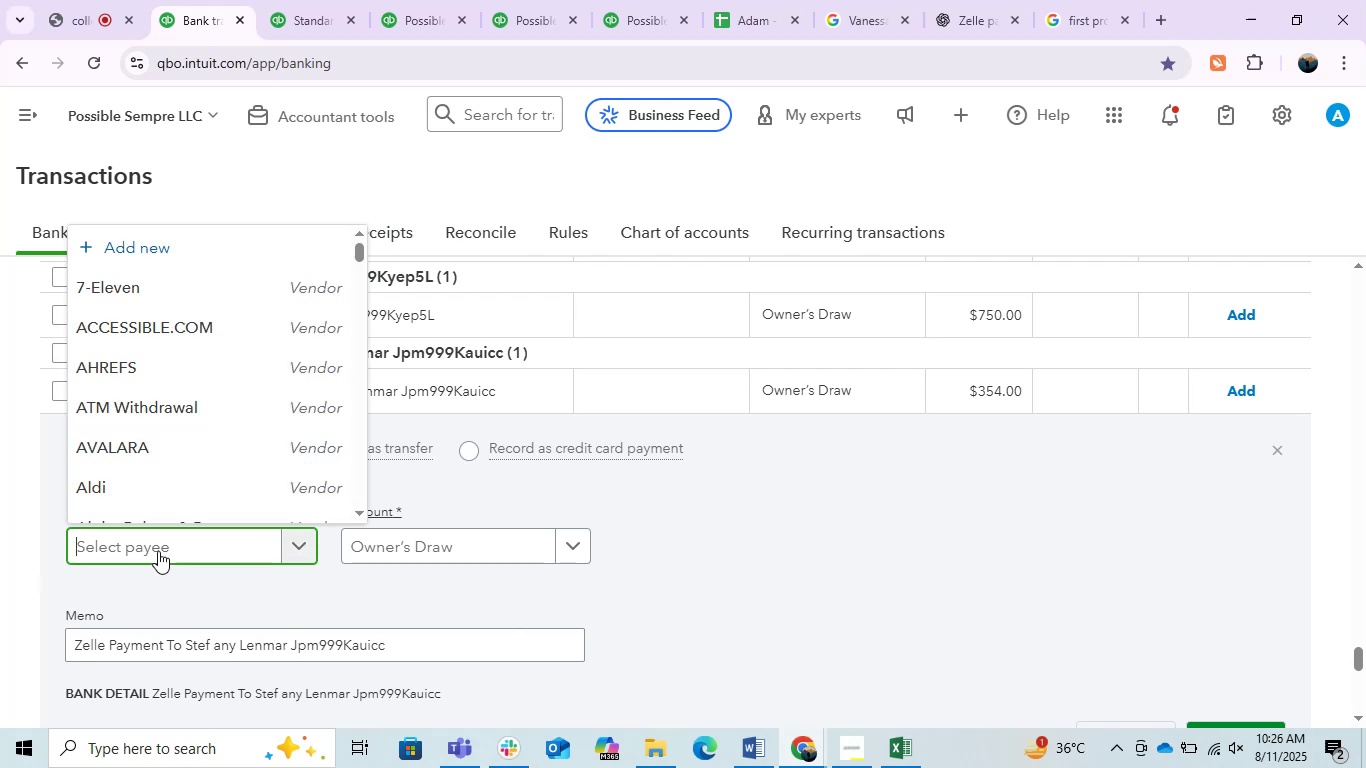 
key(Control+V)
 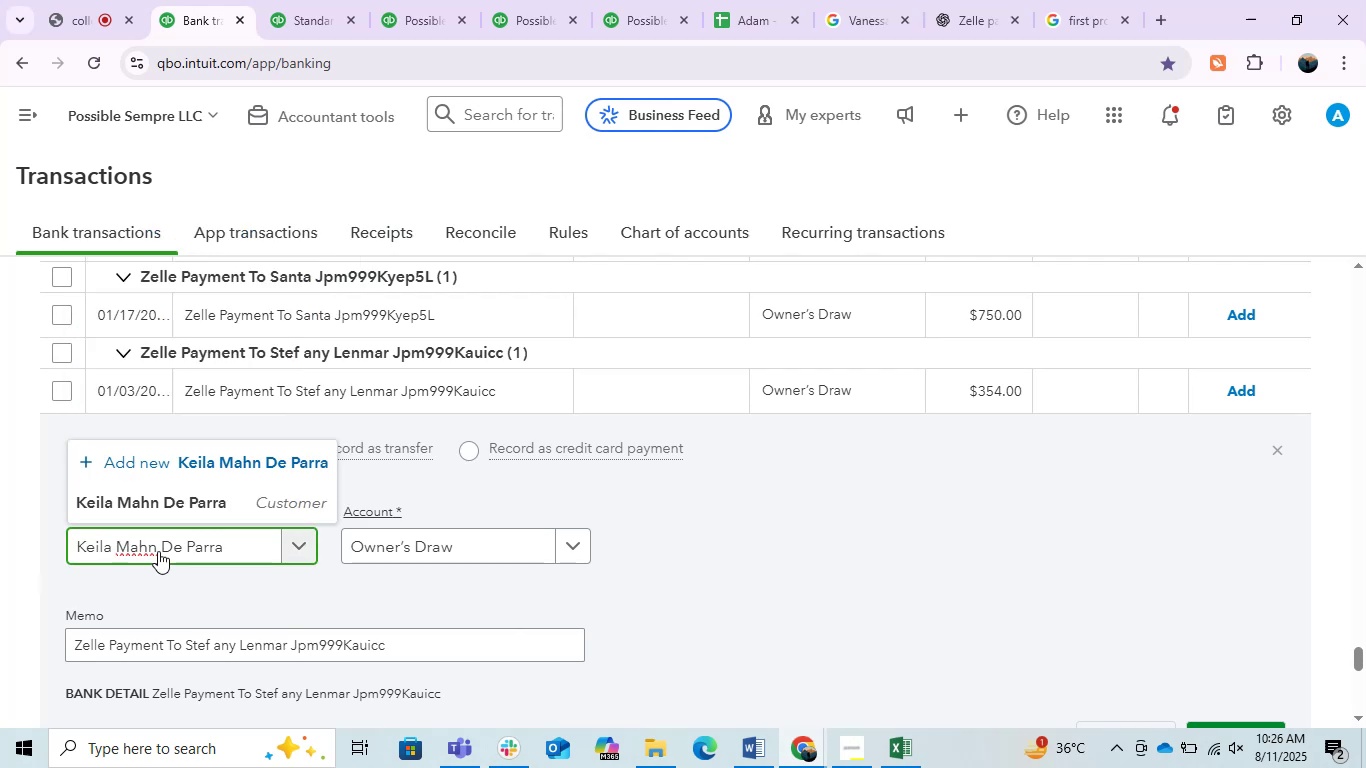 
double_click([158, 551])
 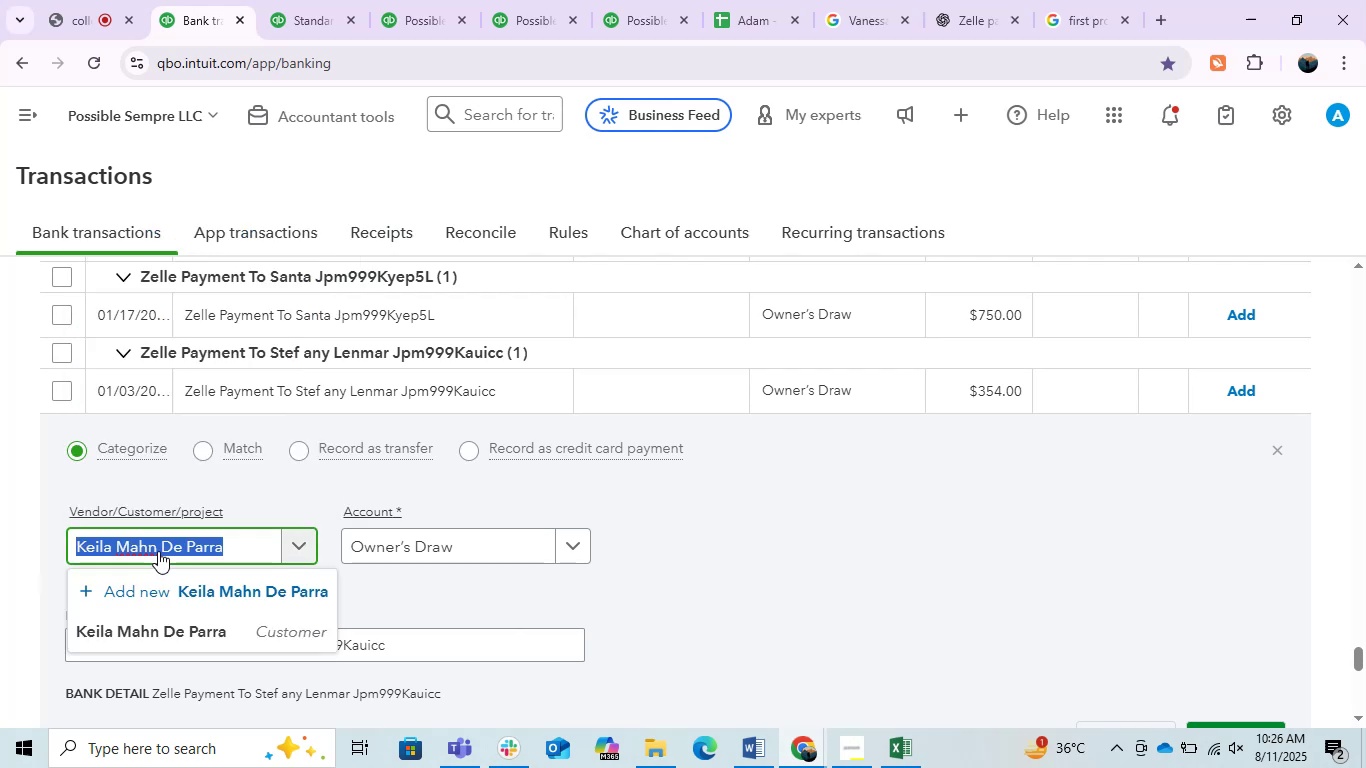 
type(stef)
 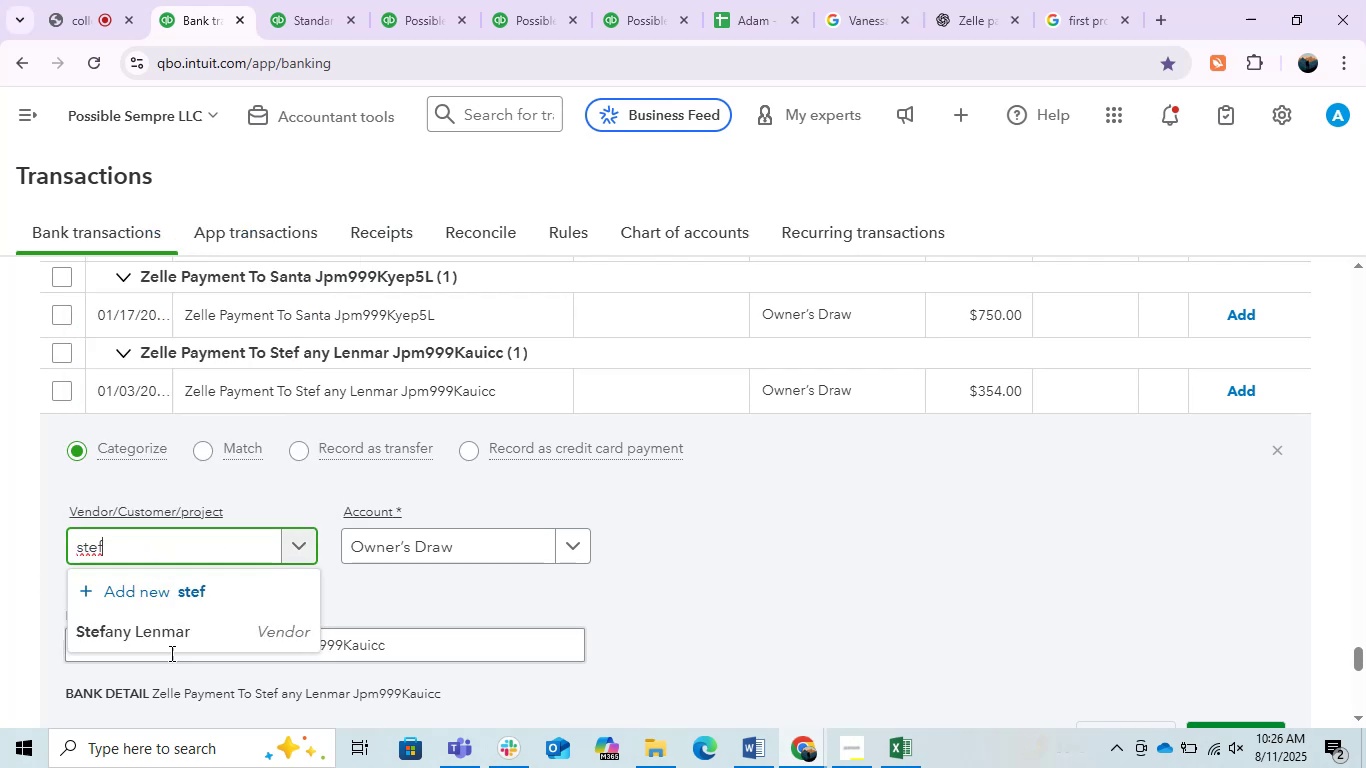 
left_click([164, 640])
 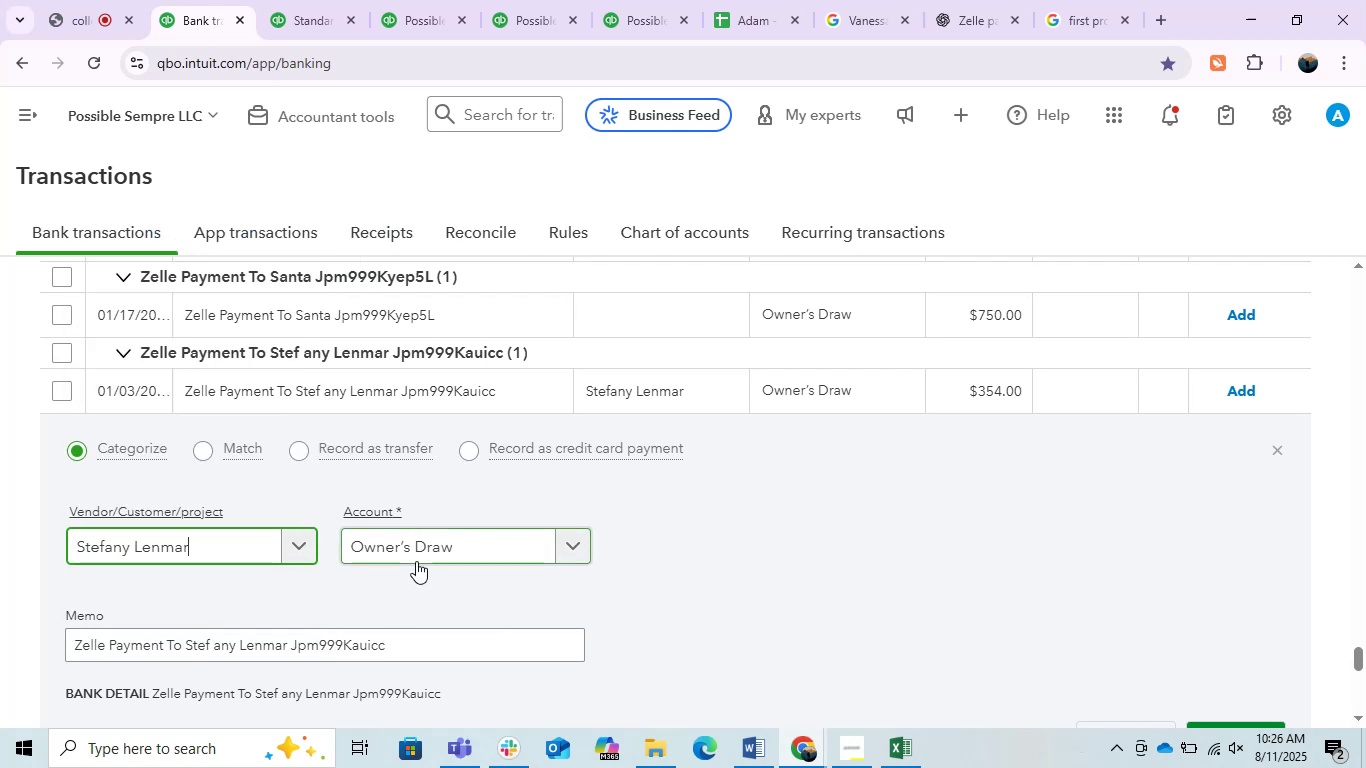 
left_click([410, 556])
 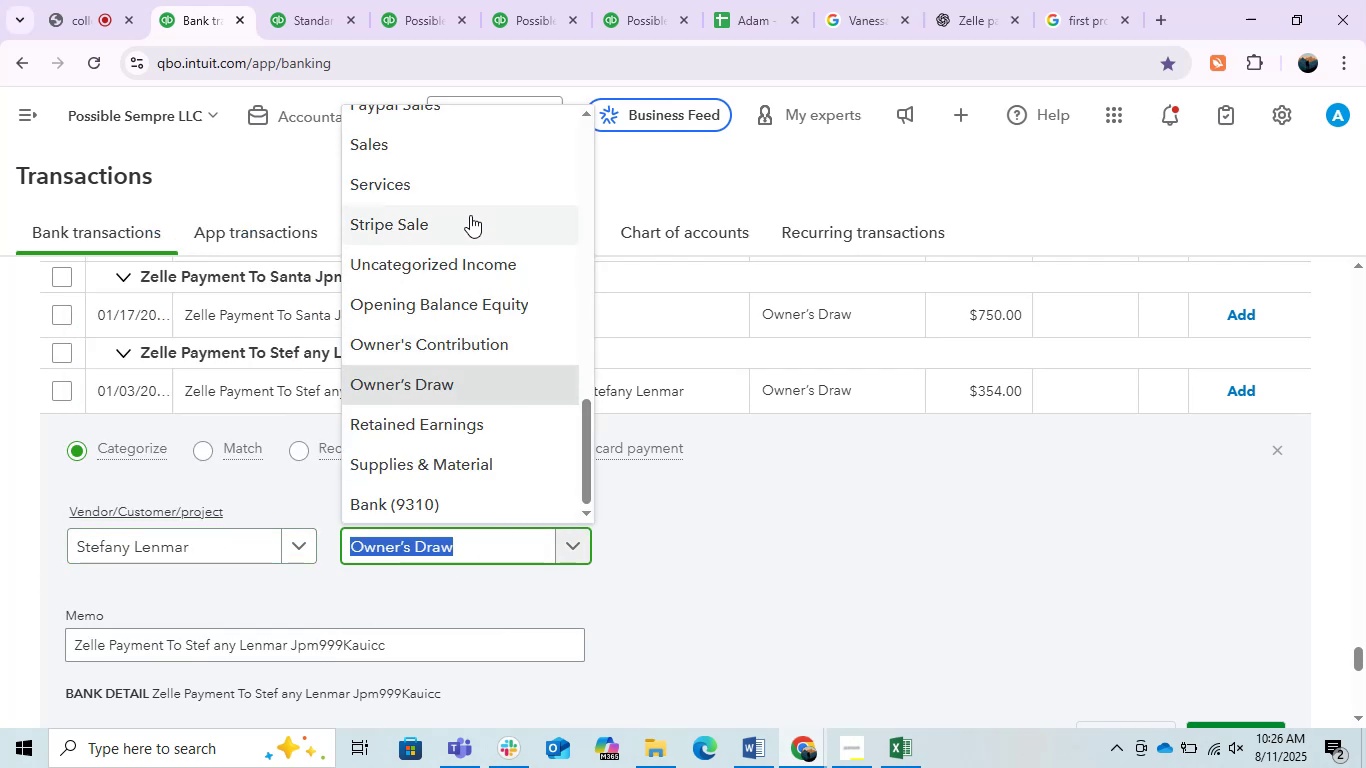 
scroll: coordinate [472, 239], scroll_direction: up, amount: 5.0
 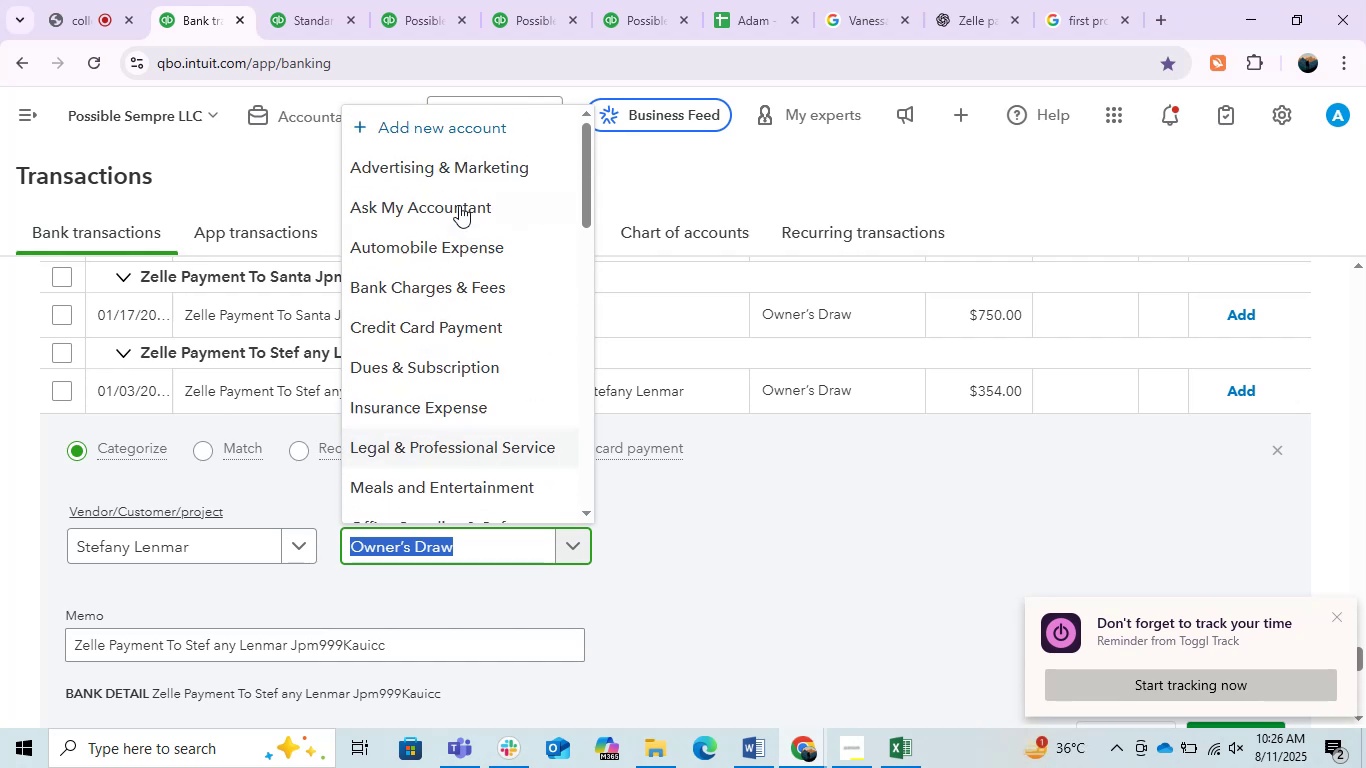 
left_click([455, 200])
 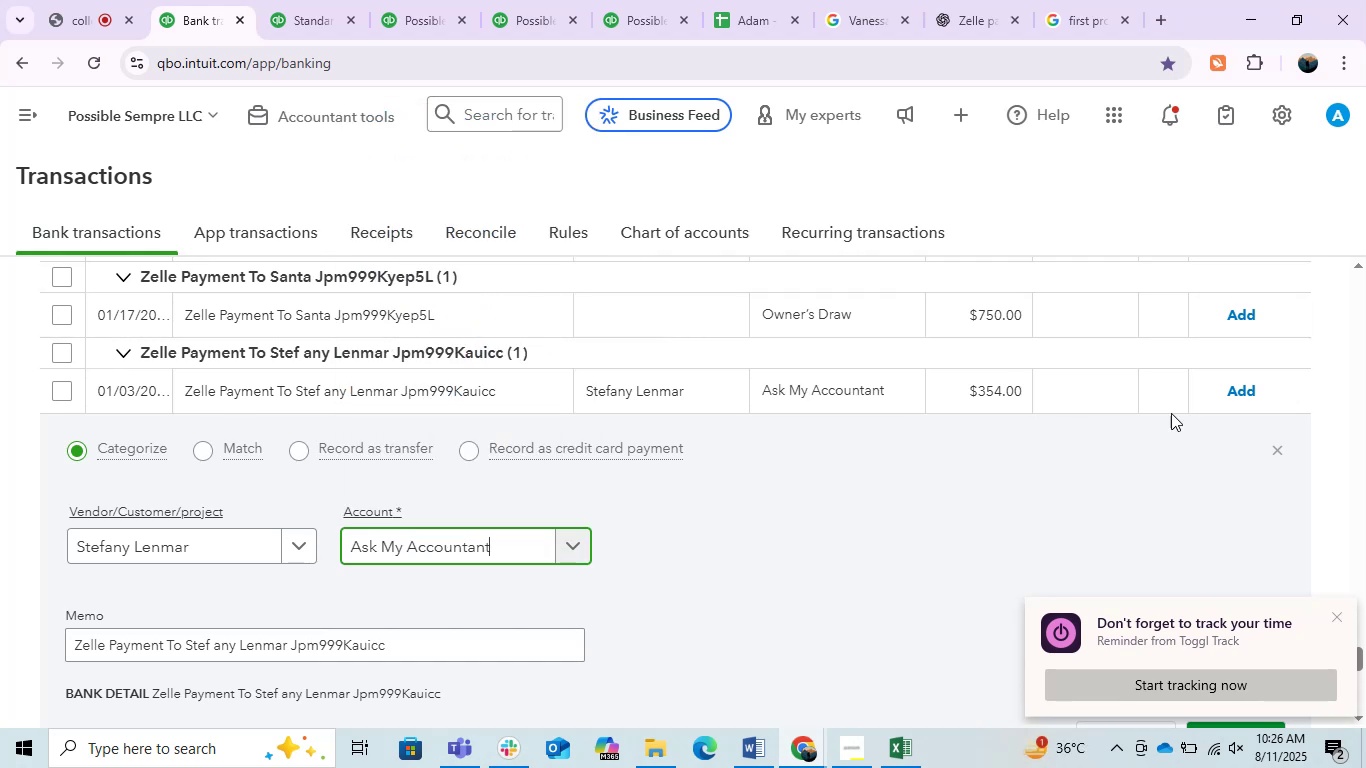 
left_click([1233, 394])
 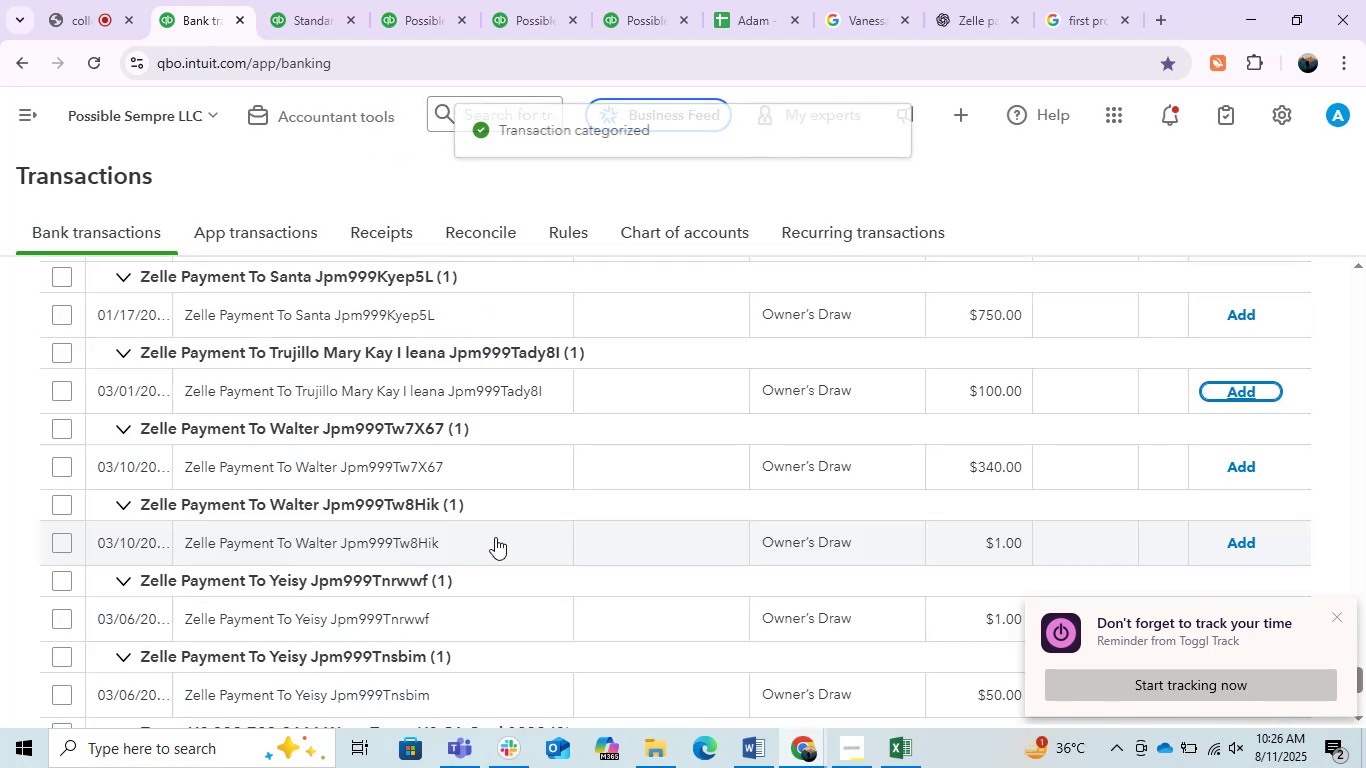 
scroll: coordinate [495, 537], scroll_direction: up, amount: 6.0
 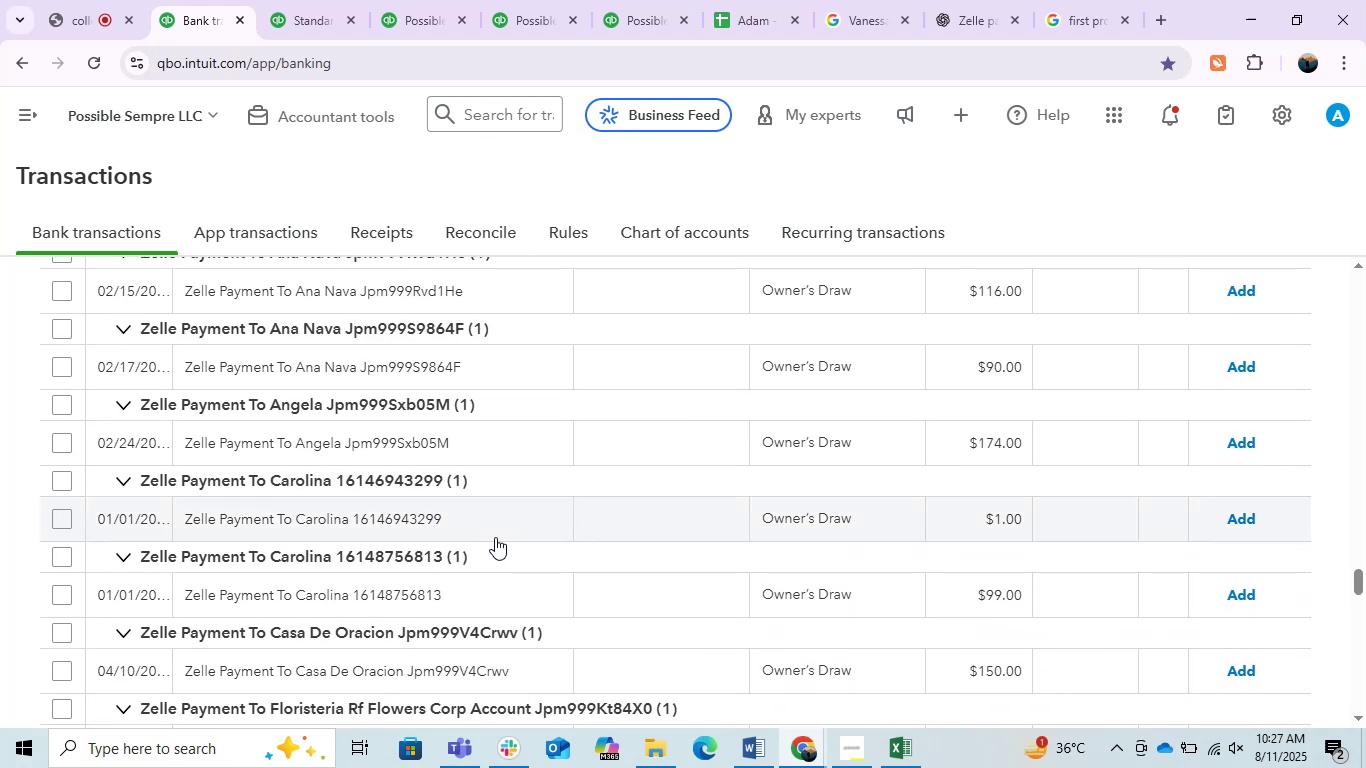 
scroll: coordinate [1289, 438], scroll_direction: up, amount: 21.0
 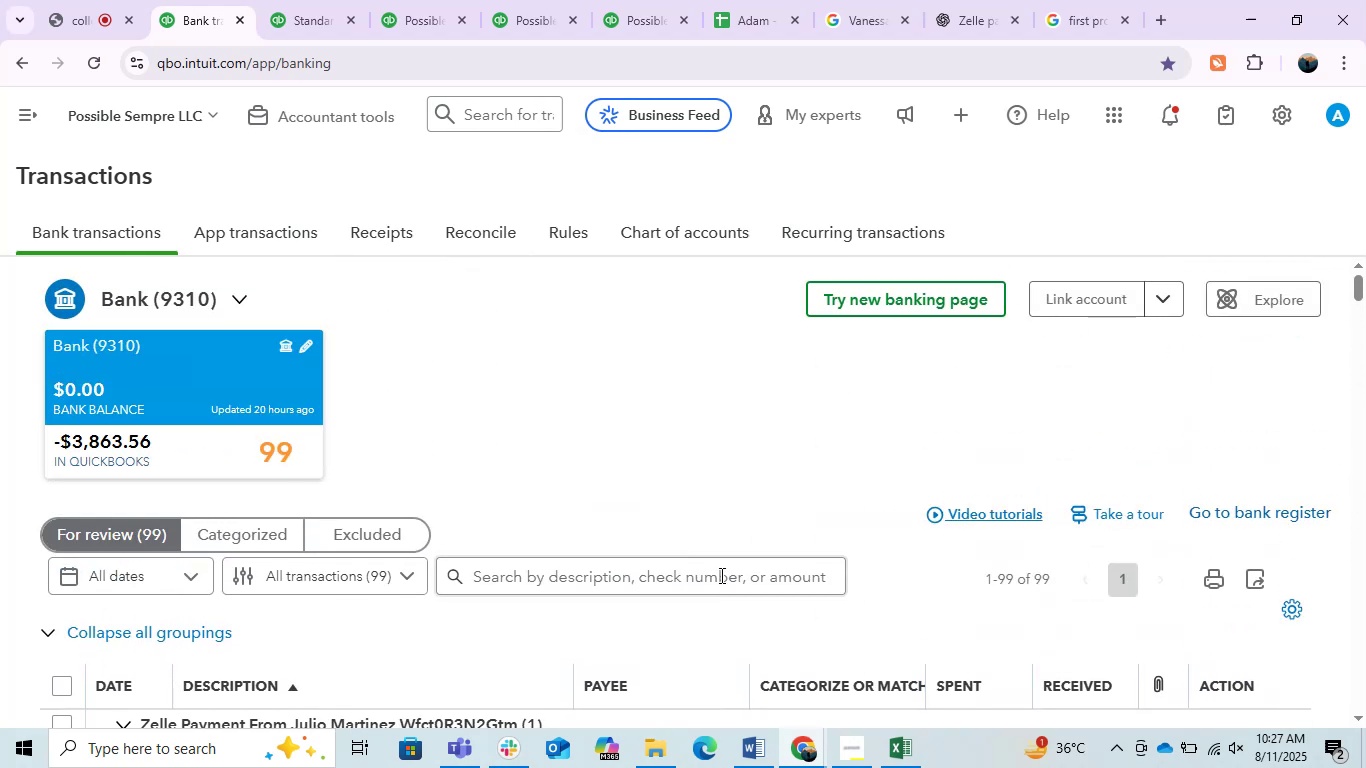 
left_click([703, 590])
 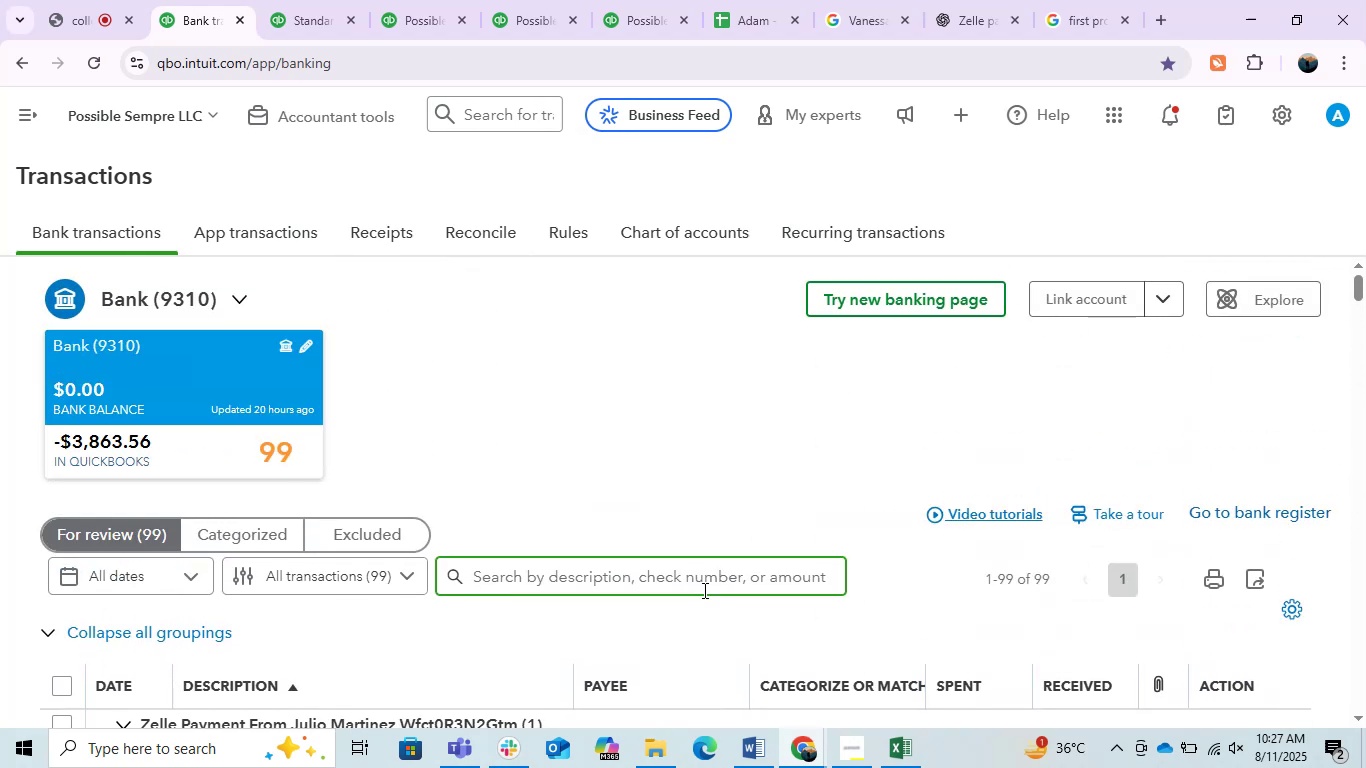 
type(ana nava)
 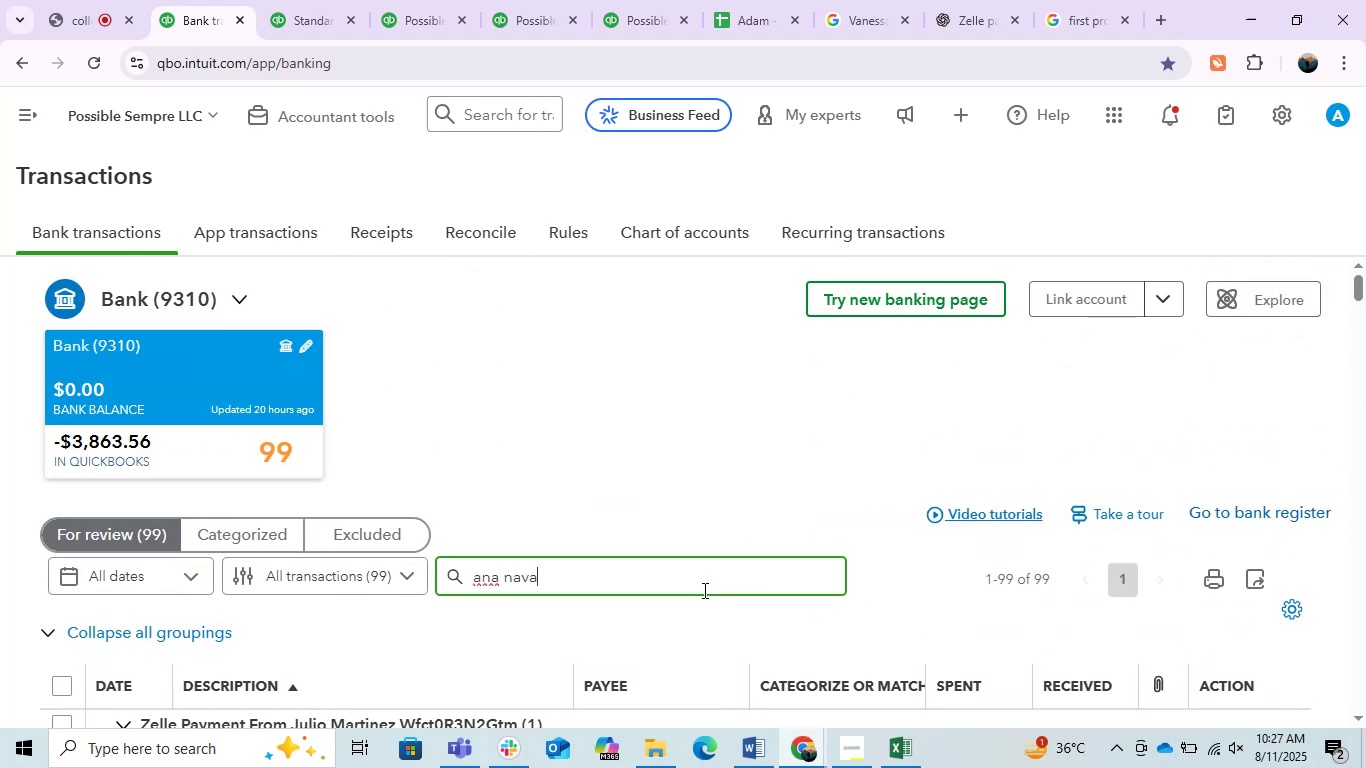 
key(Enter)
 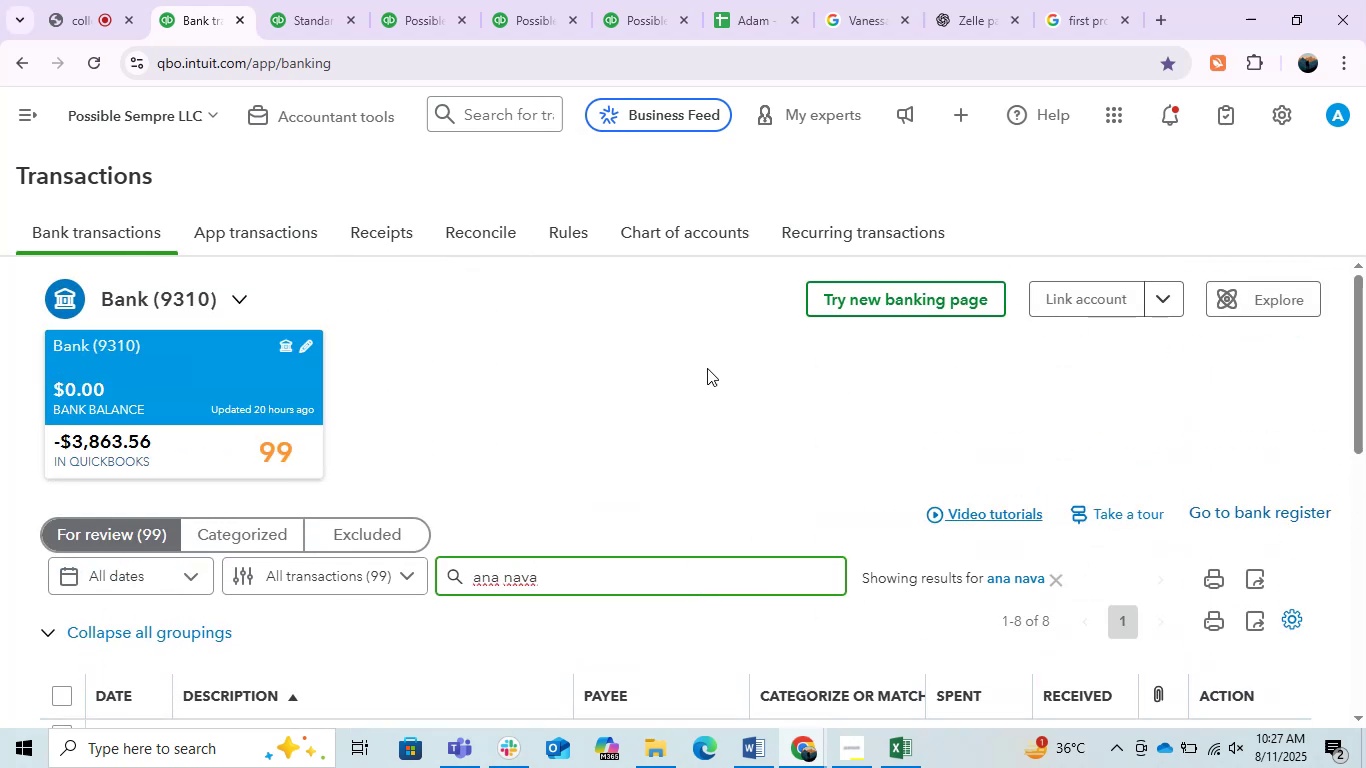 
scroll: coordinate [666, 418], scroll_direction: down, amount: 4.0
 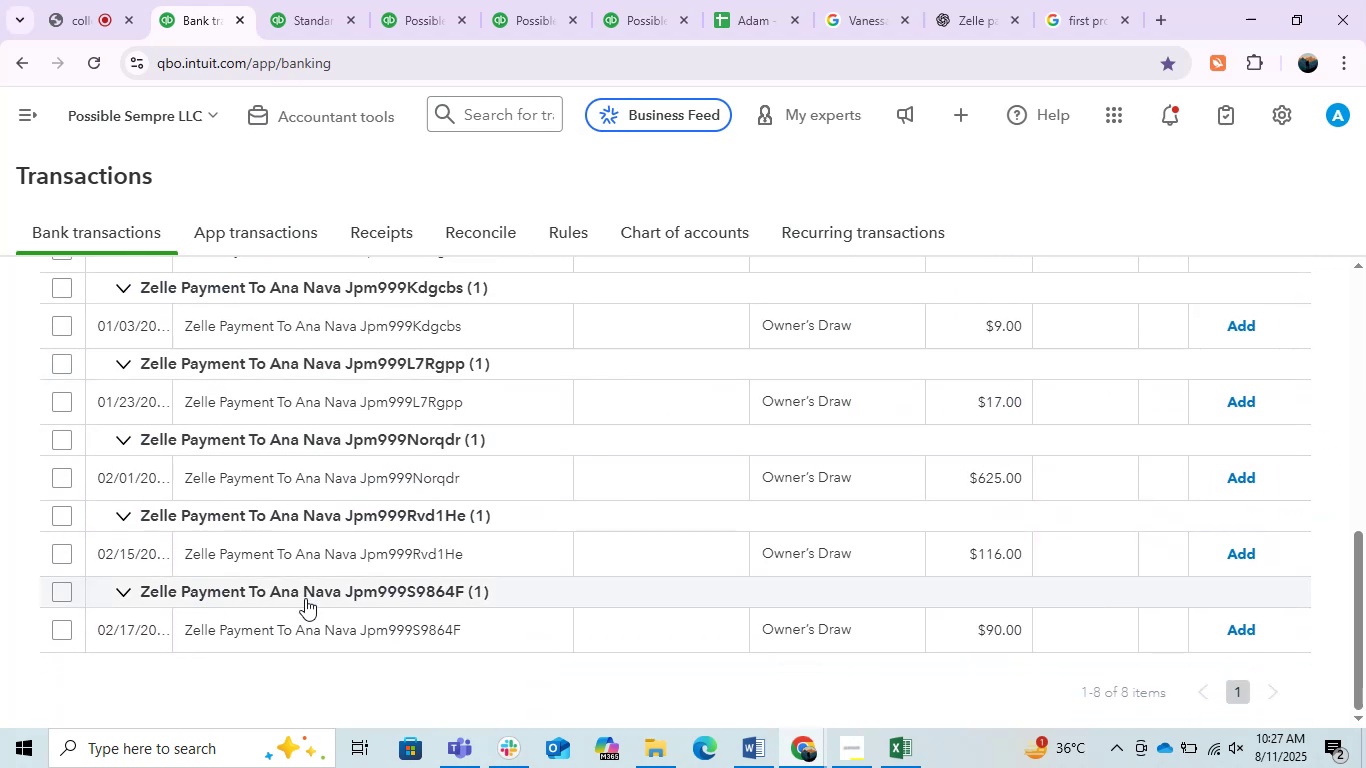 
scroll: coordinate [301, 598], scroll_direction: up, amount: 2.0
 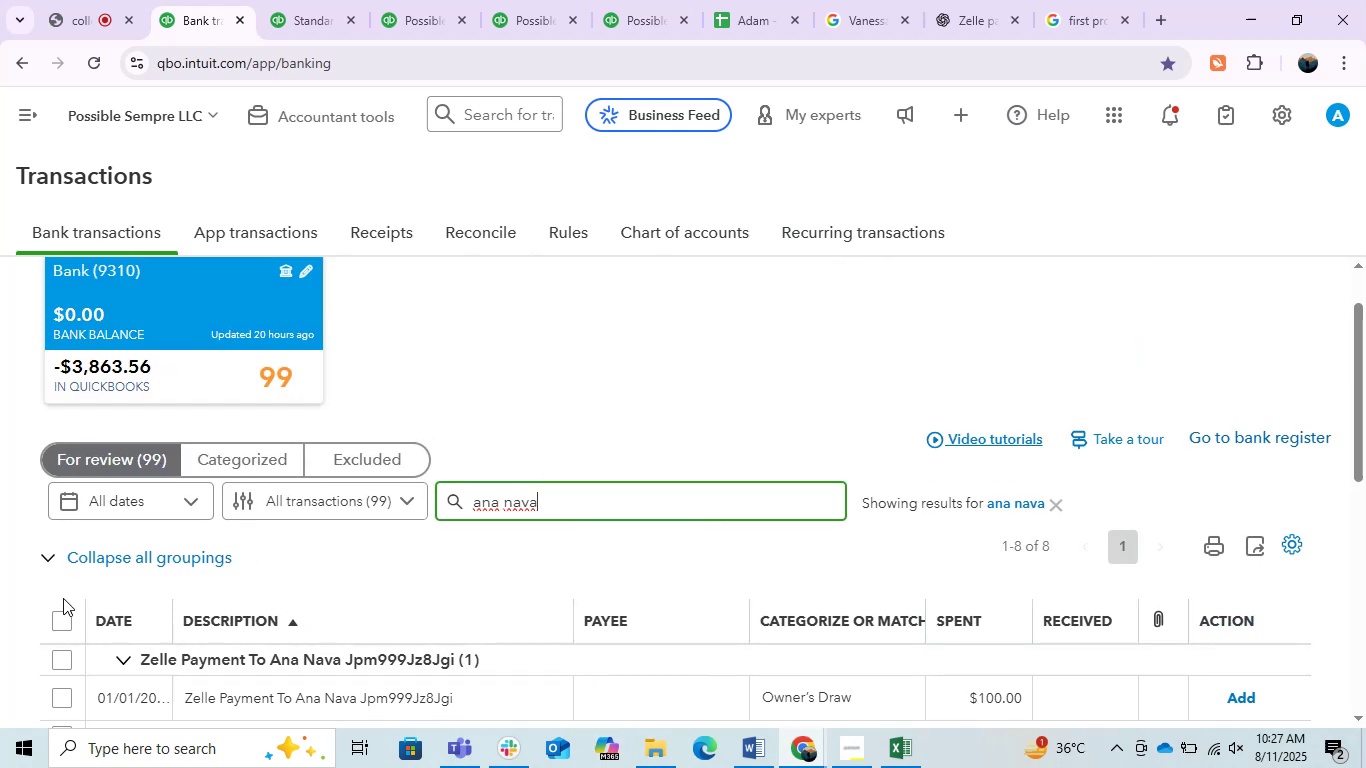 
left_click([55, 622])
 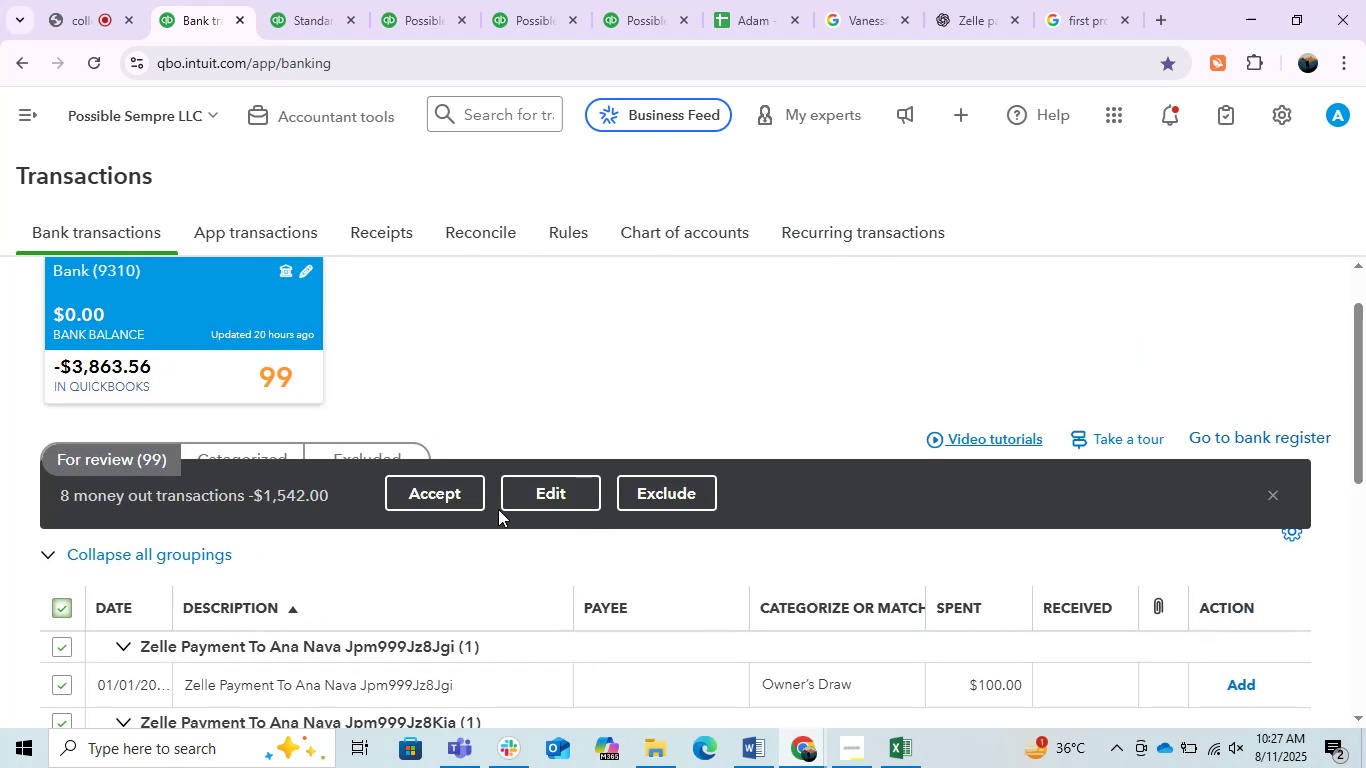 
left_click([517, 503])
 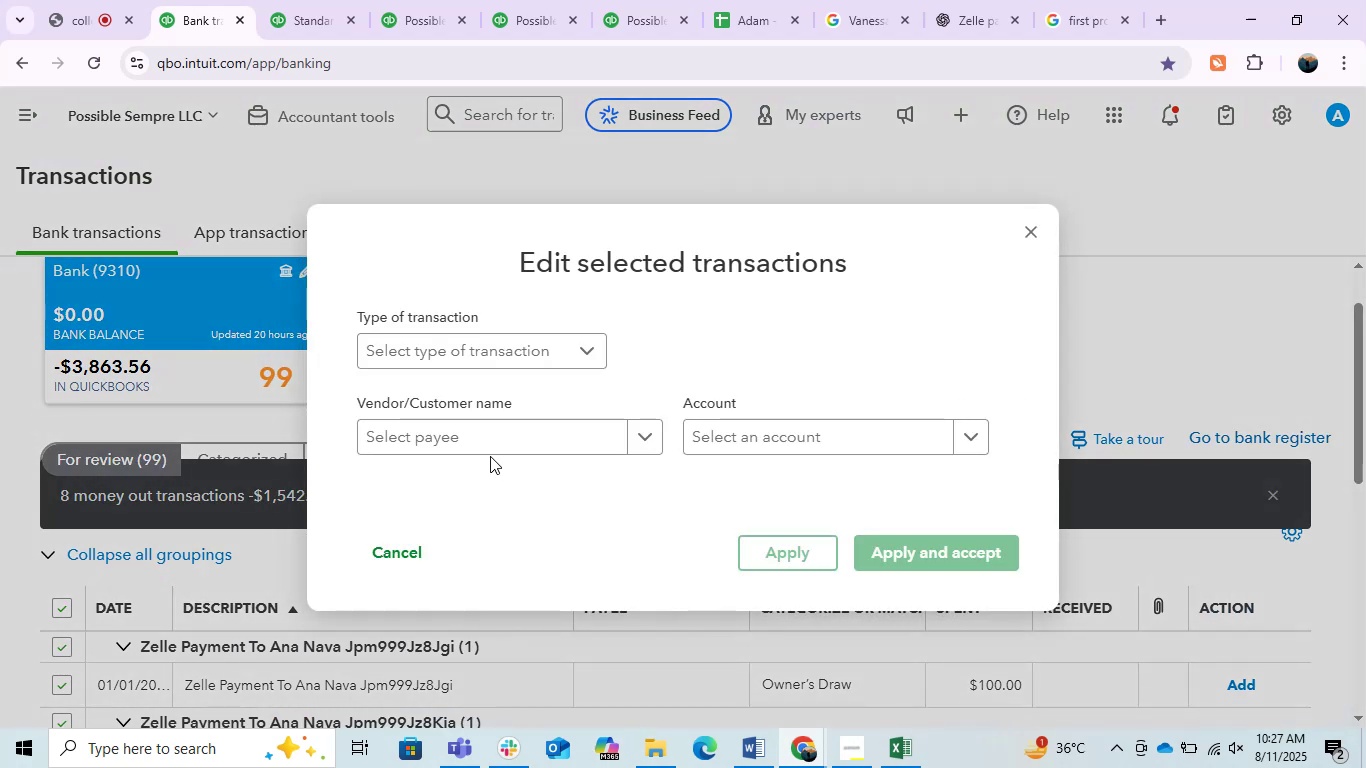 
left_click([483, 442])
 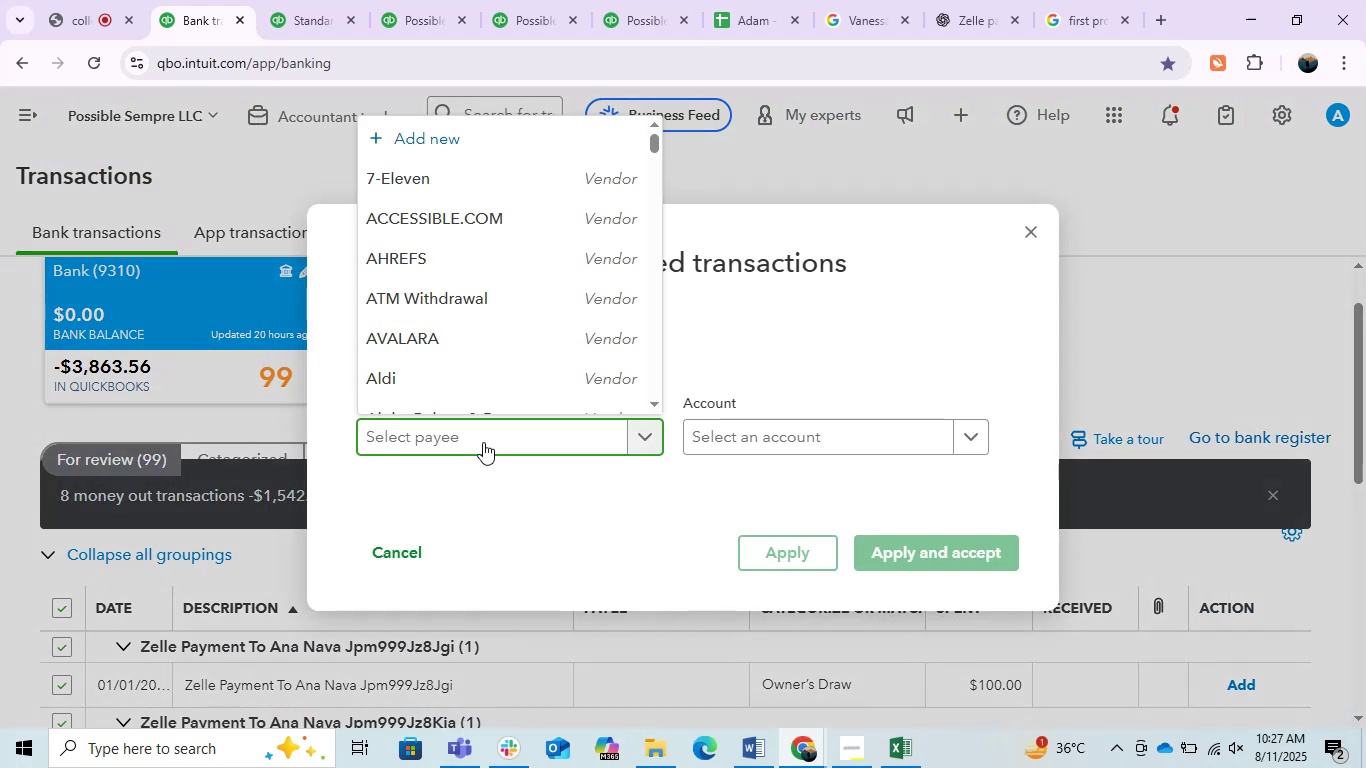 
type(Ab)
key(Backspace)
type(na Nava)
 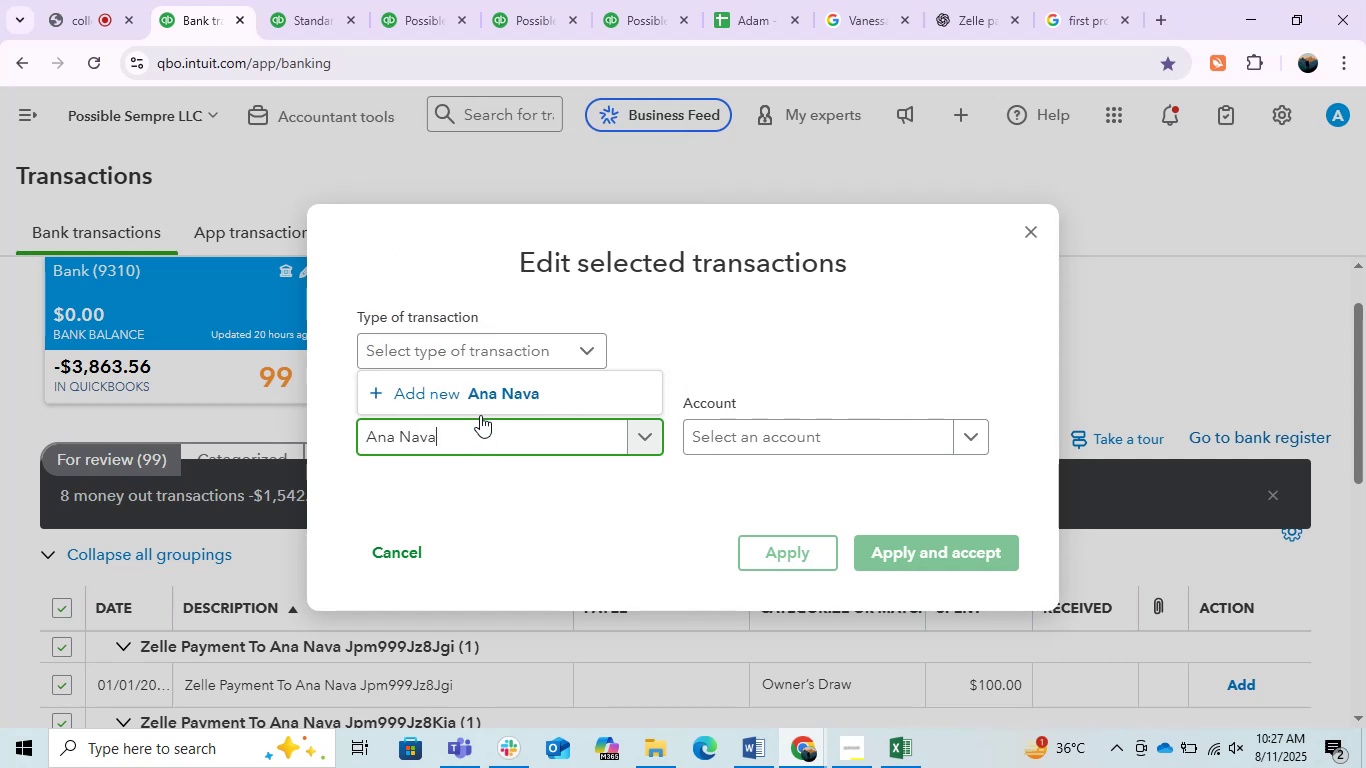 
left_click([479, 408])
 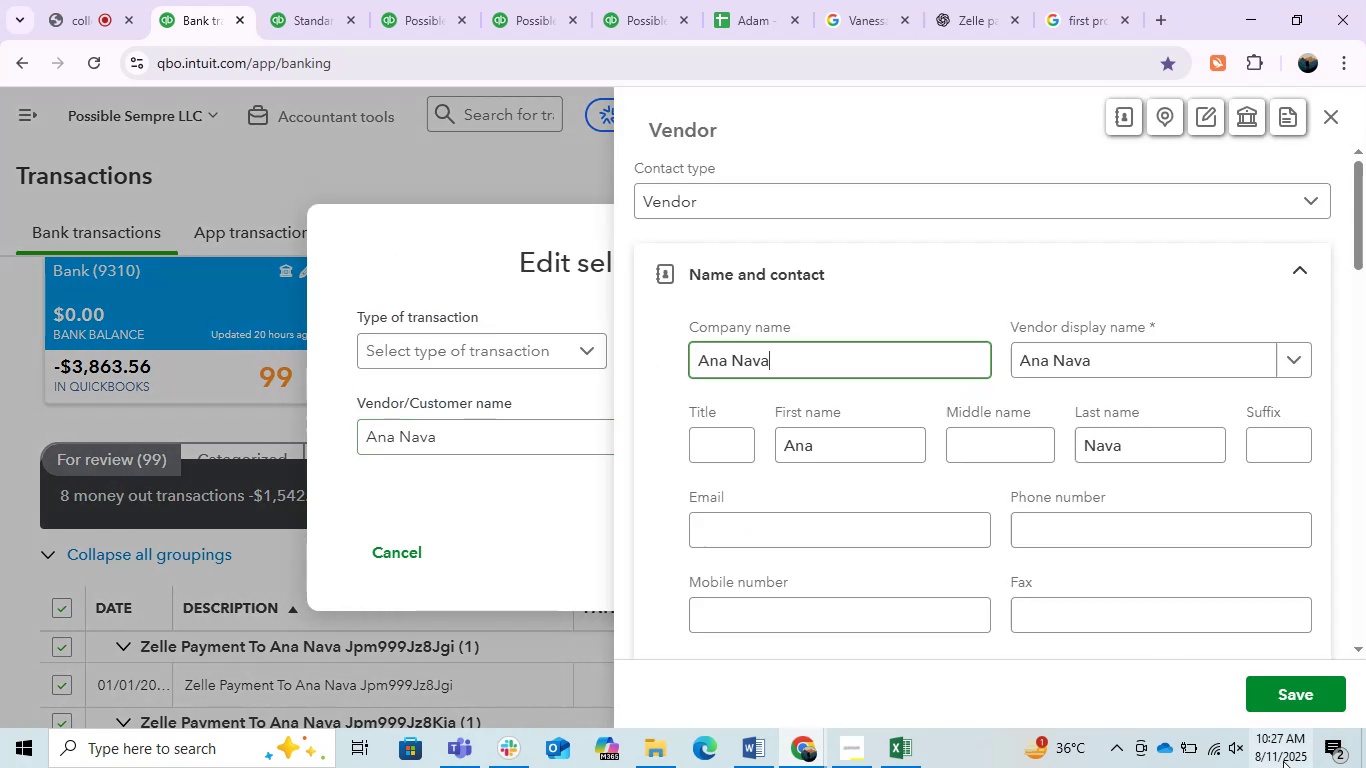 
left_click([1283, 705])
 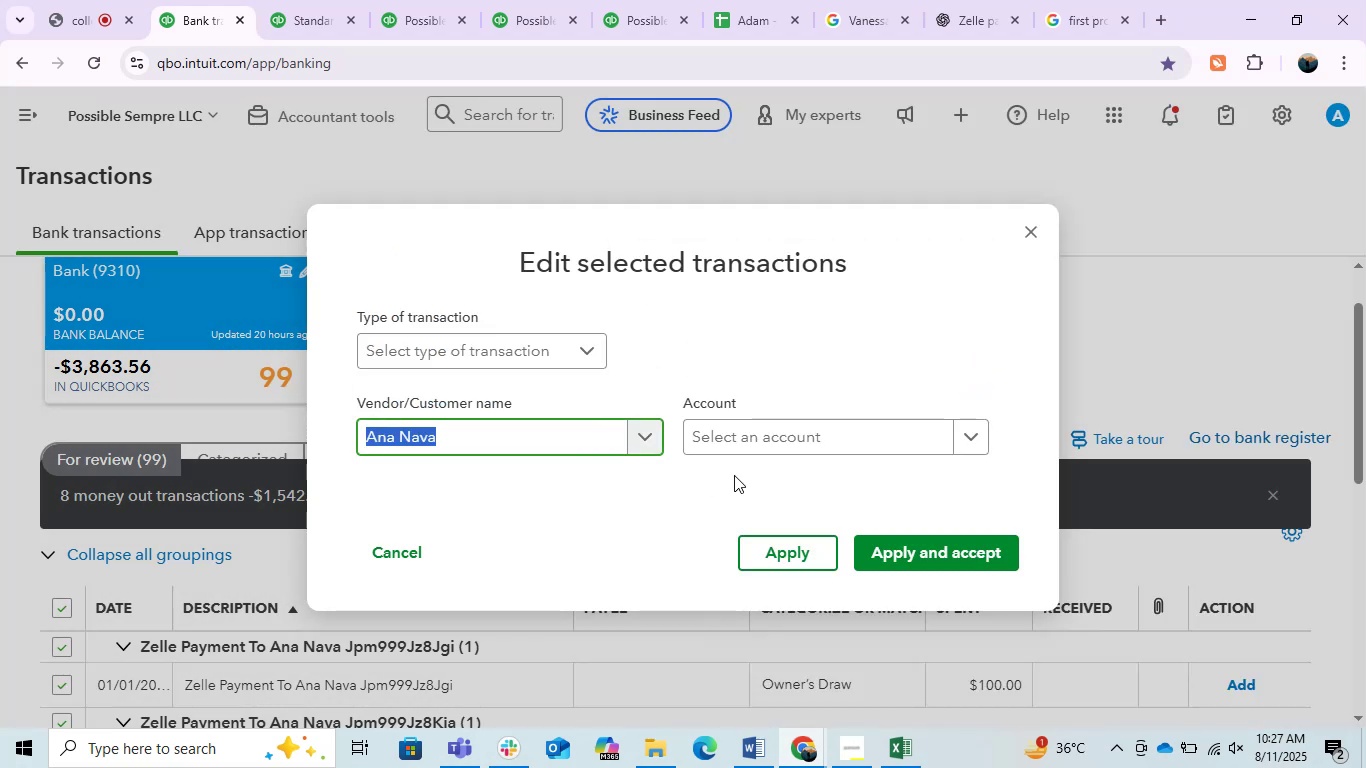 
left_click([750, 445])
 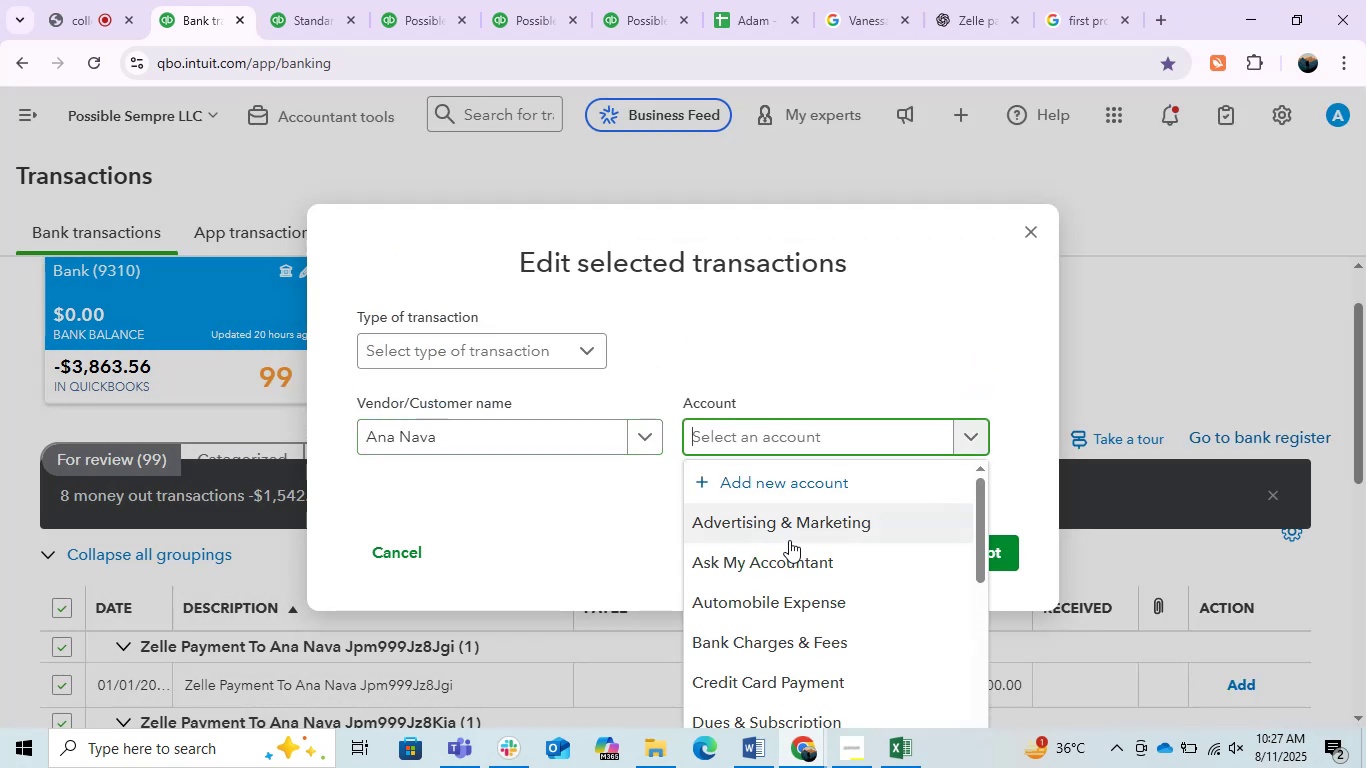 
left_click([758, 572])
 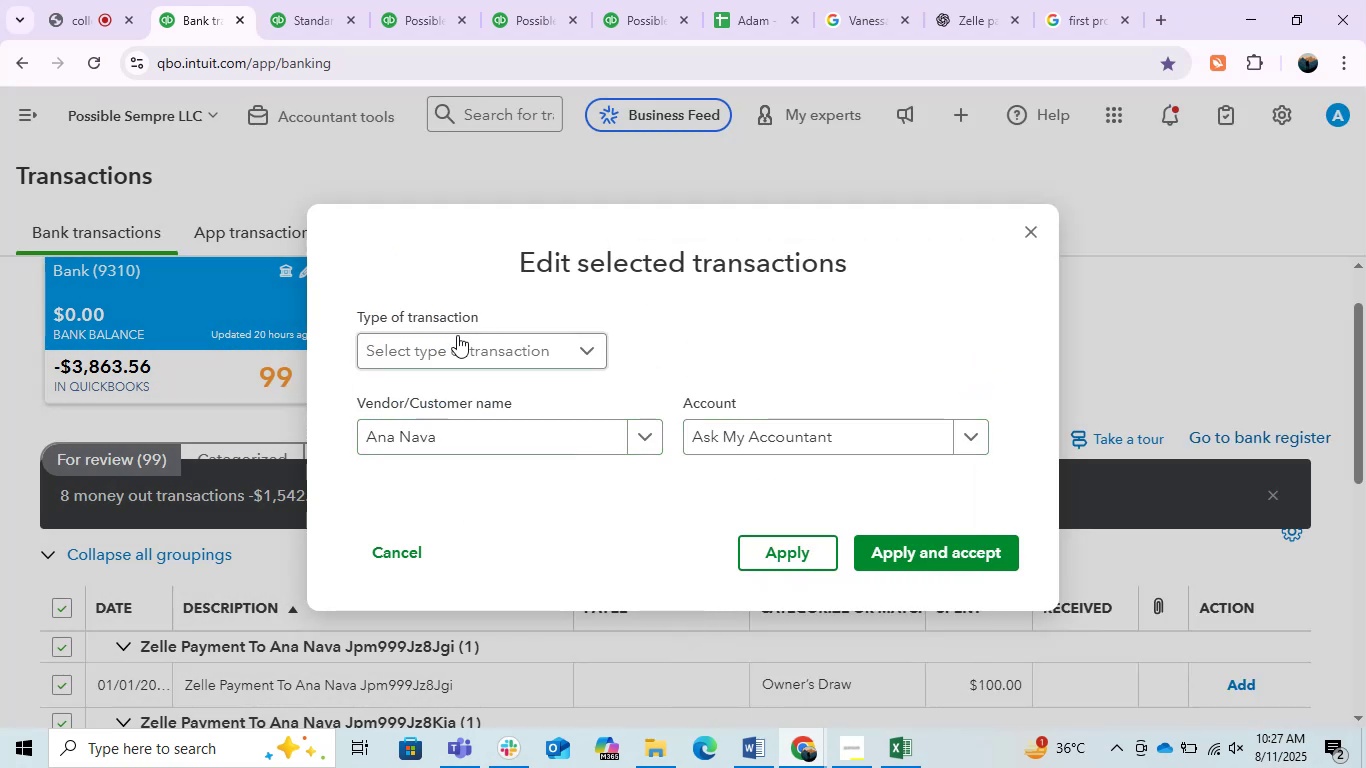 
left_click([504, 353])
 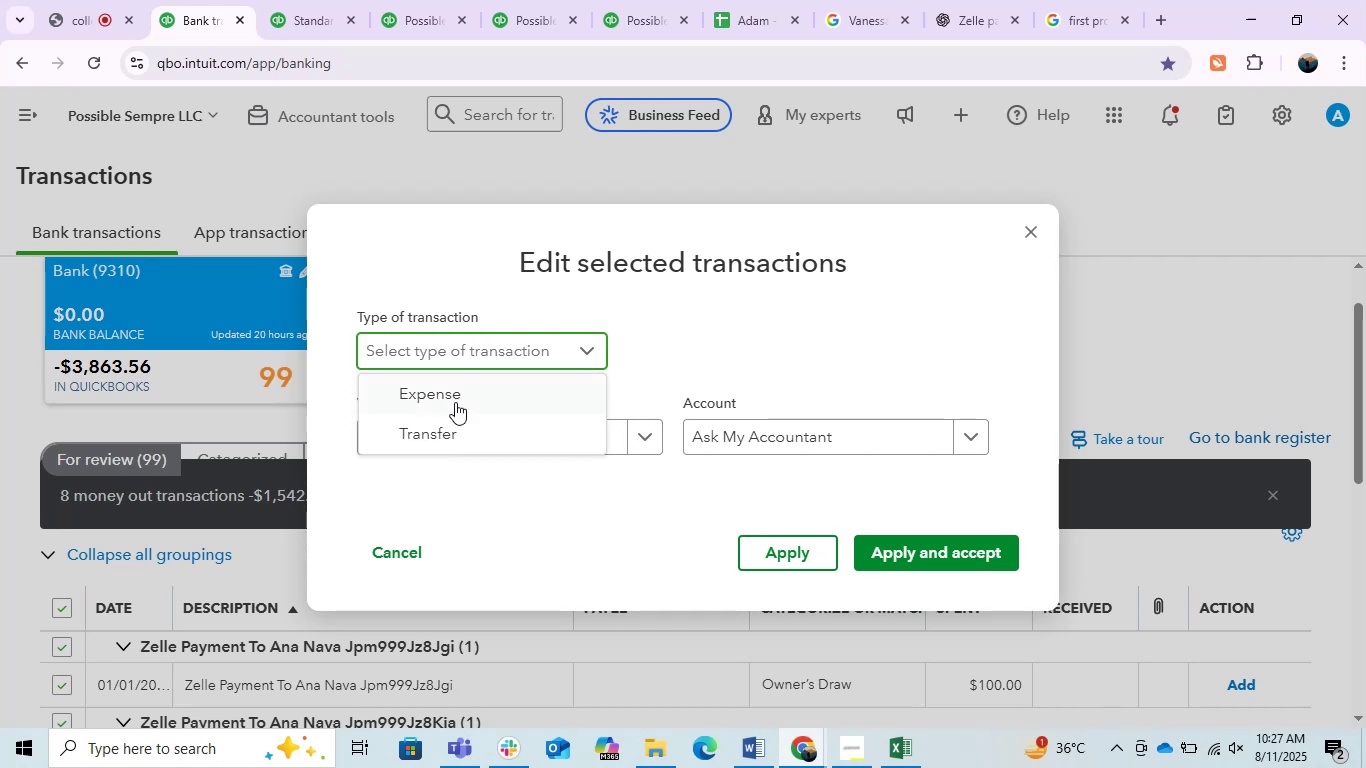 
left_click([455, 393])
 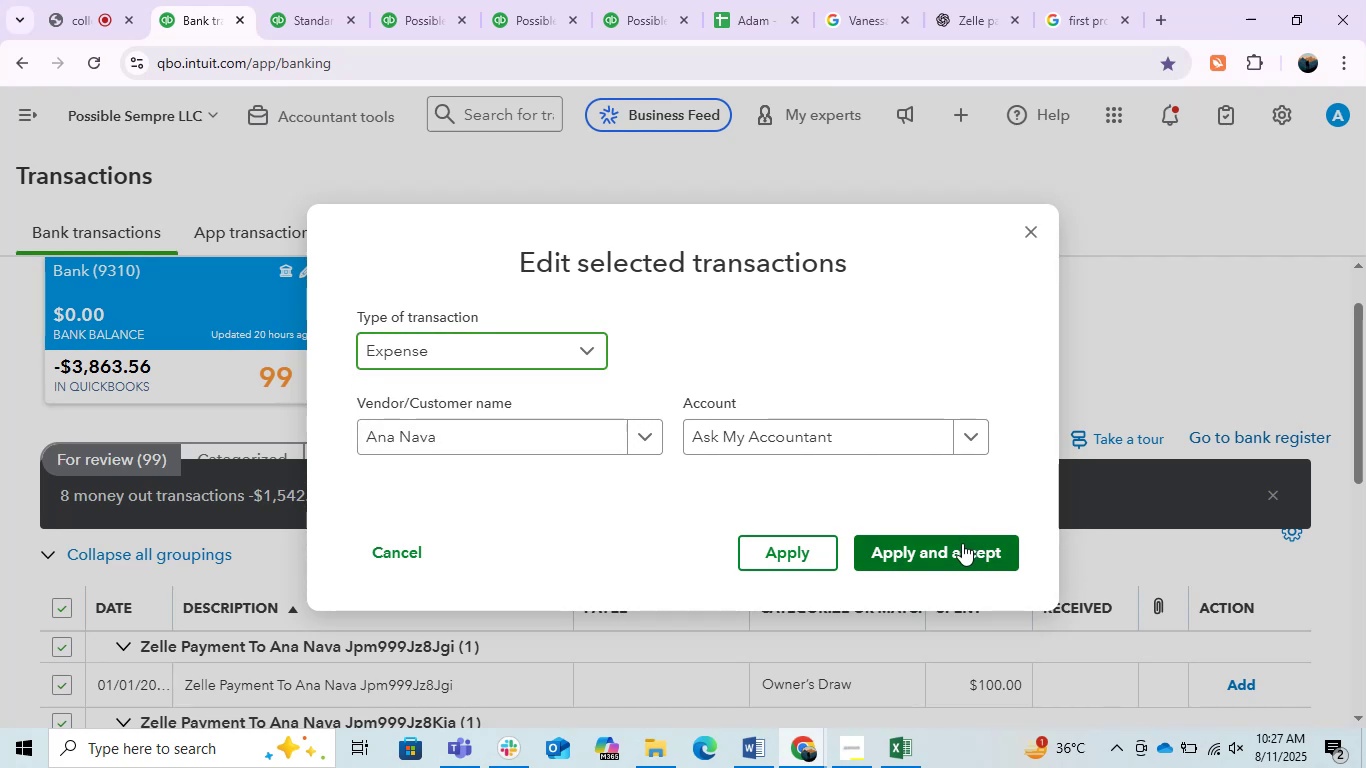 
left_click([962, 543])
 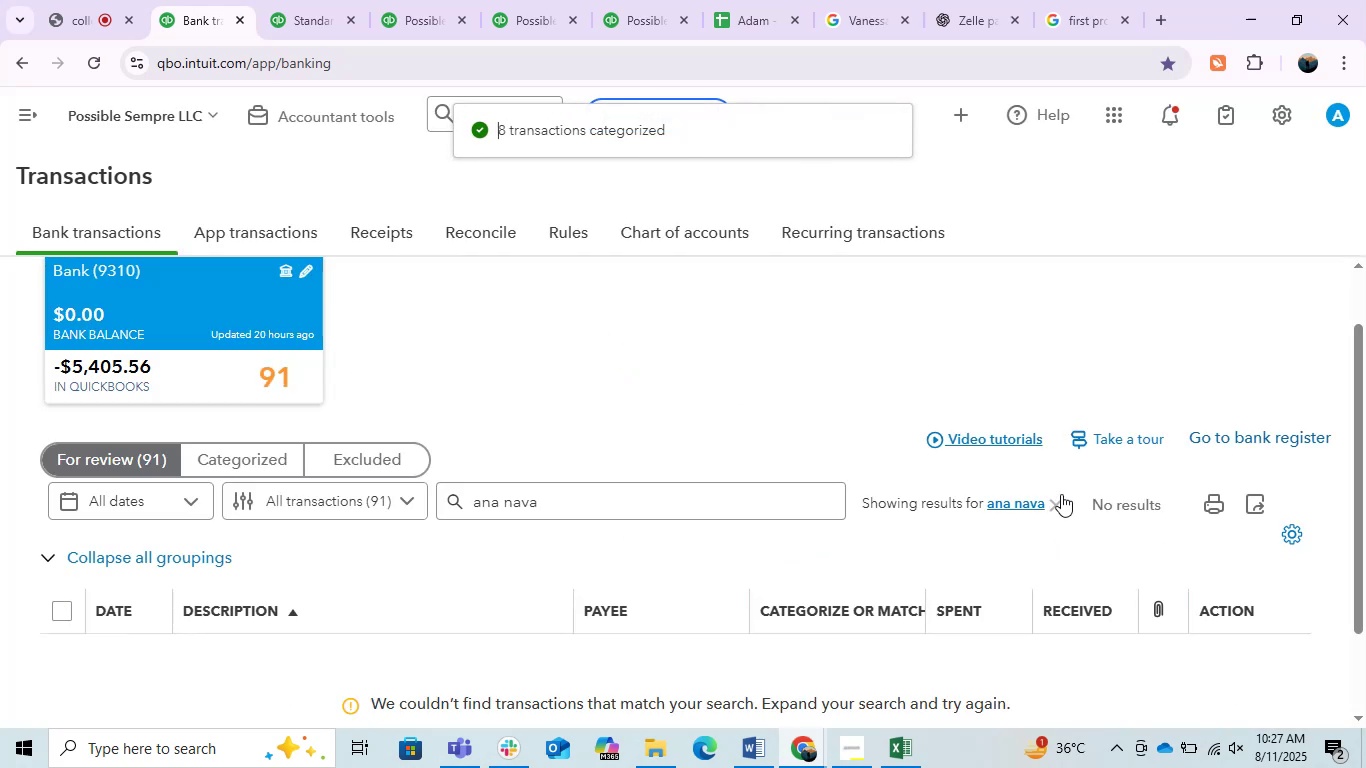 
left_click([1054, 510])
 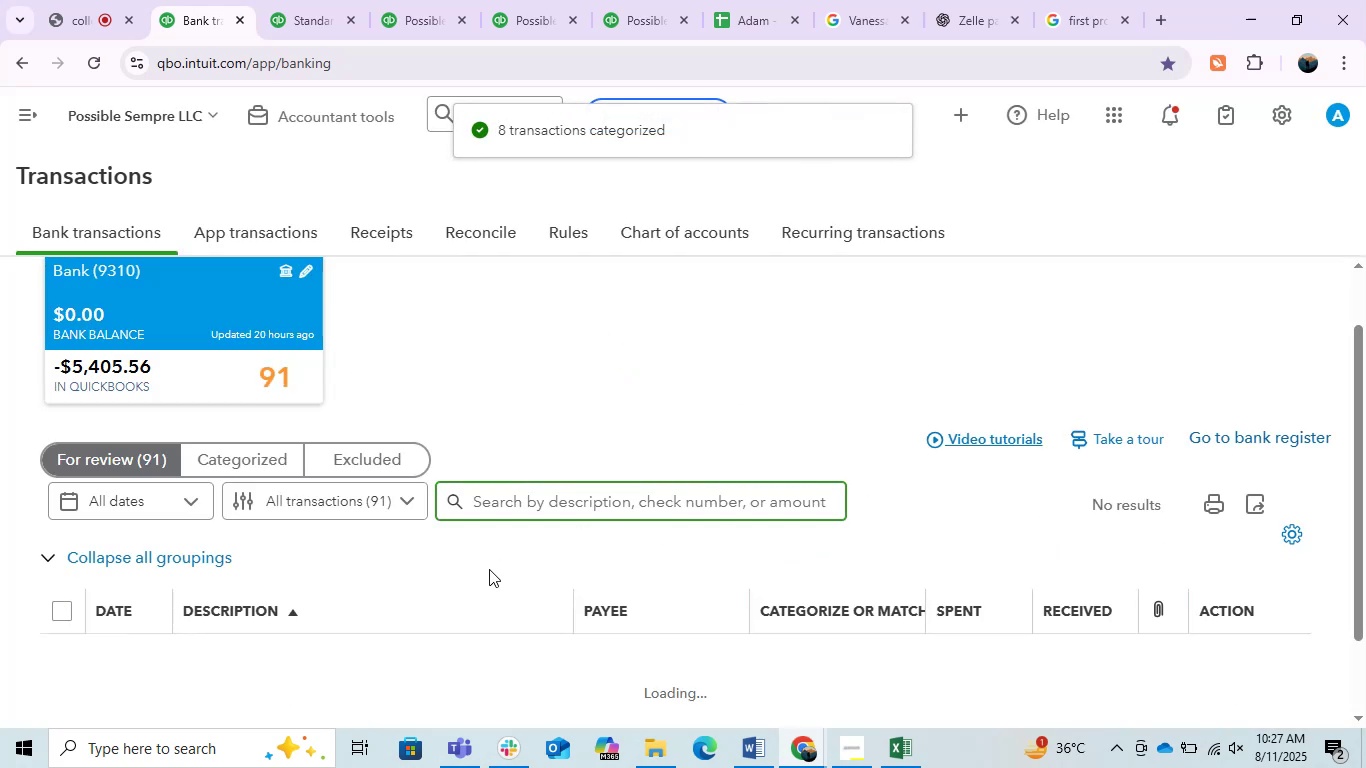 
scroll: coordinate [489, 569], scroll_direction: down, amount: 13.0
 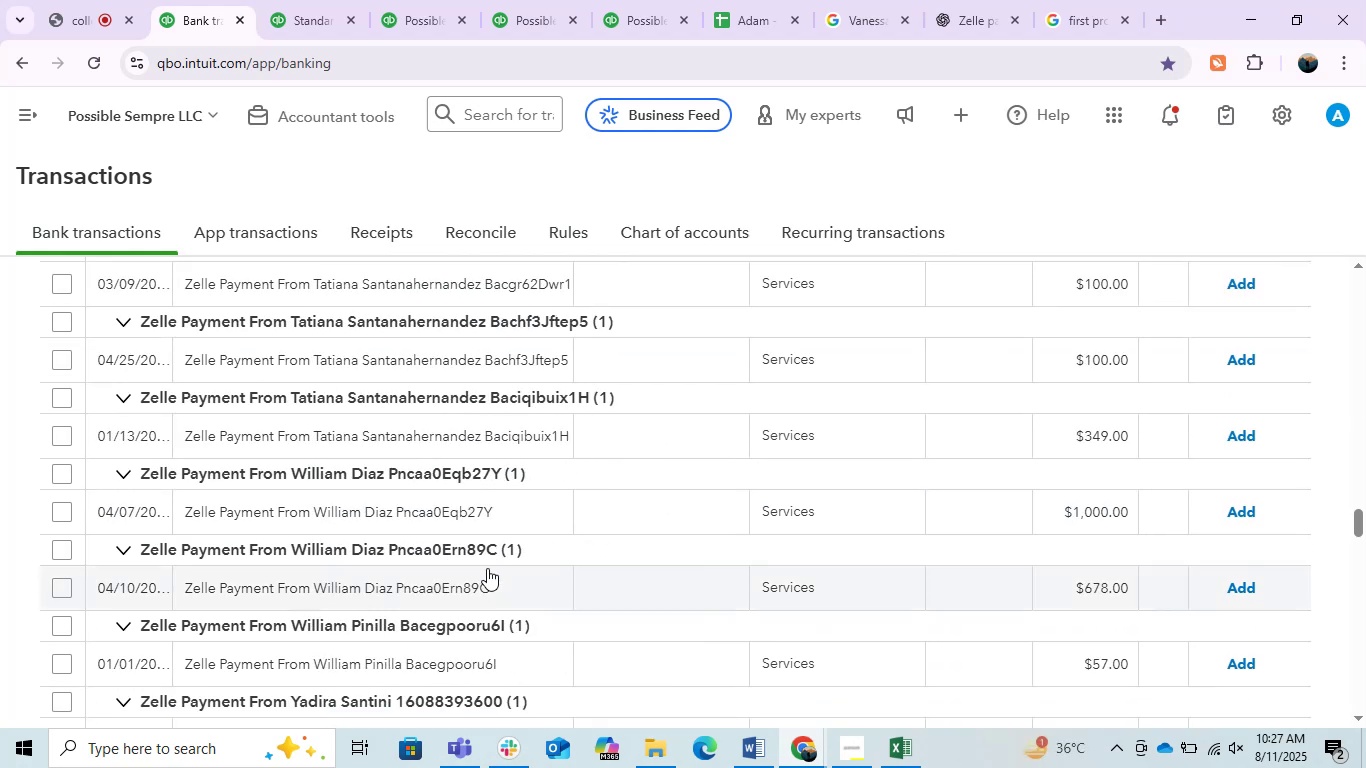 
scroll: coordinate [1262, 458], scroll_direction: up, amount: 15.0
 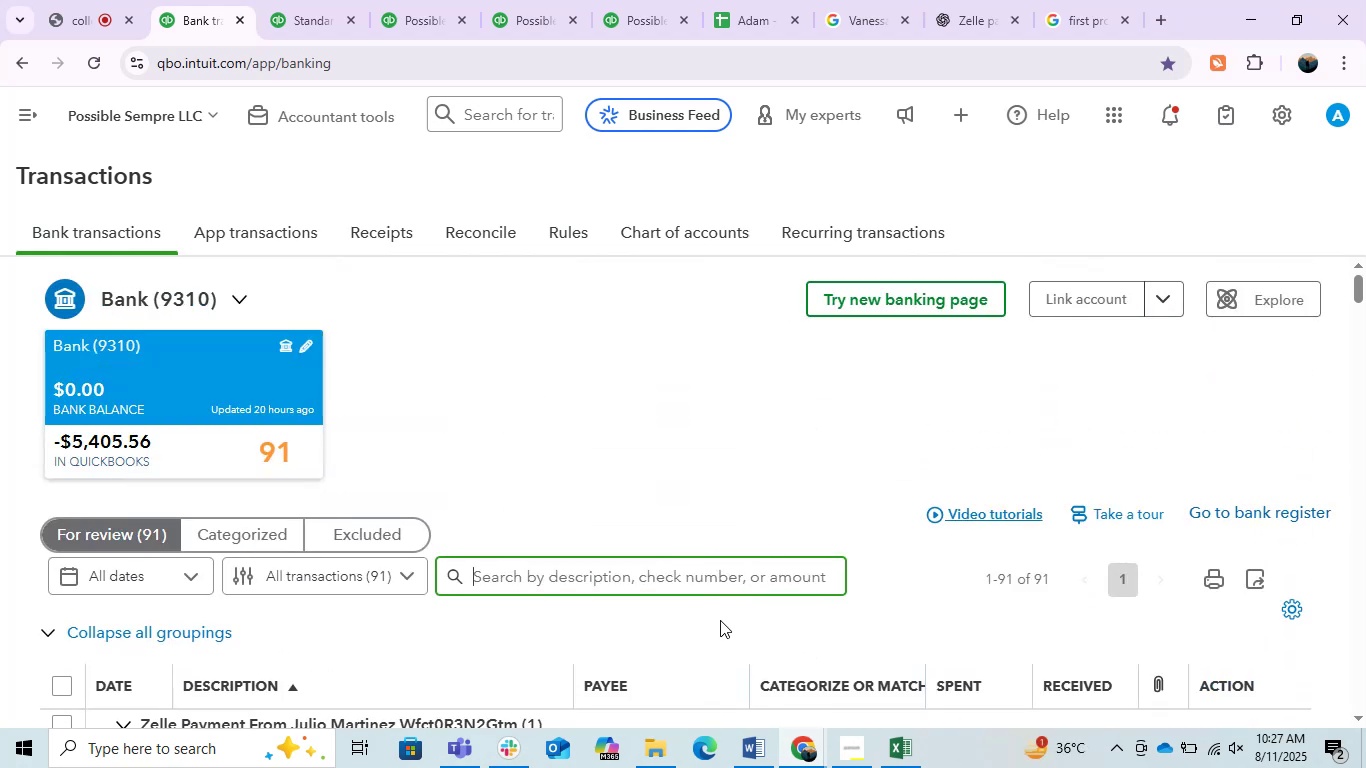 
left_click([706, 575])
 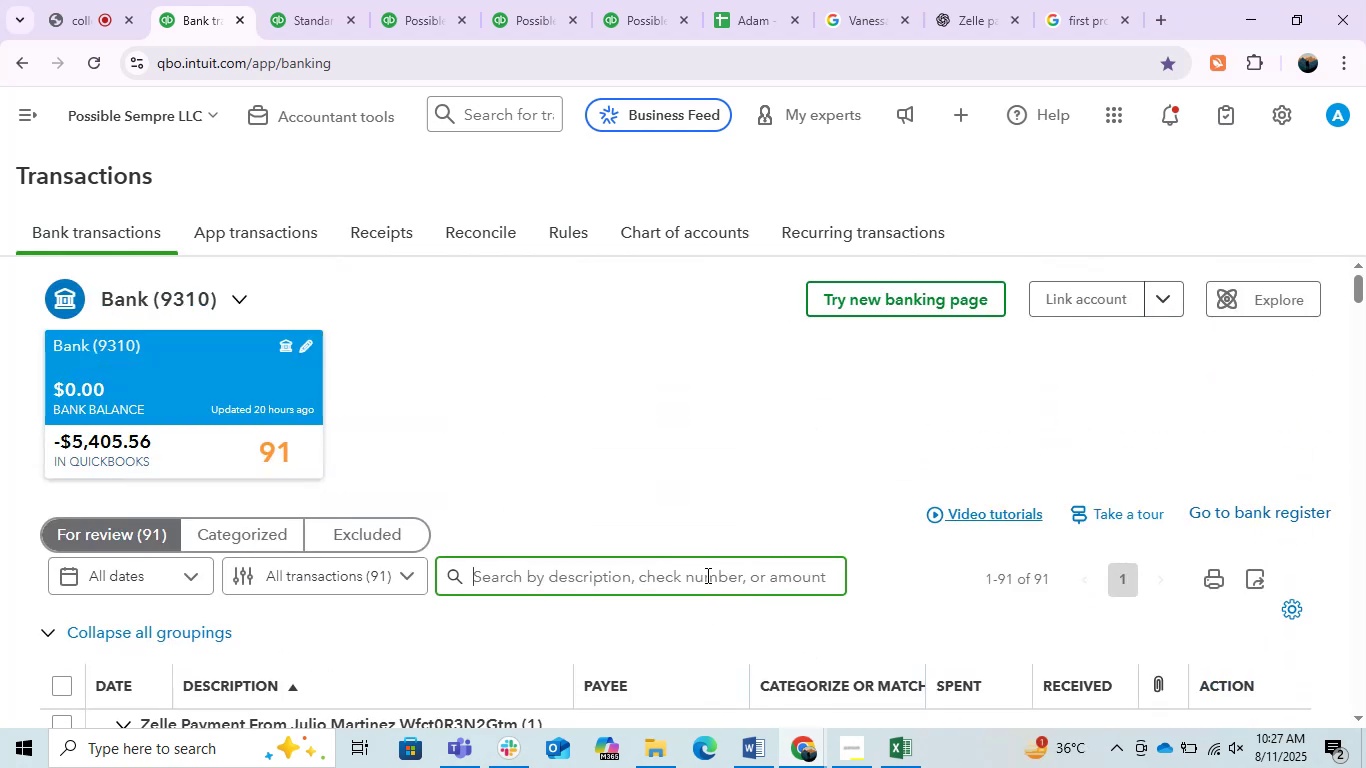 
type(wo)
key(Backspace)
key(Backspace)
type(william)
 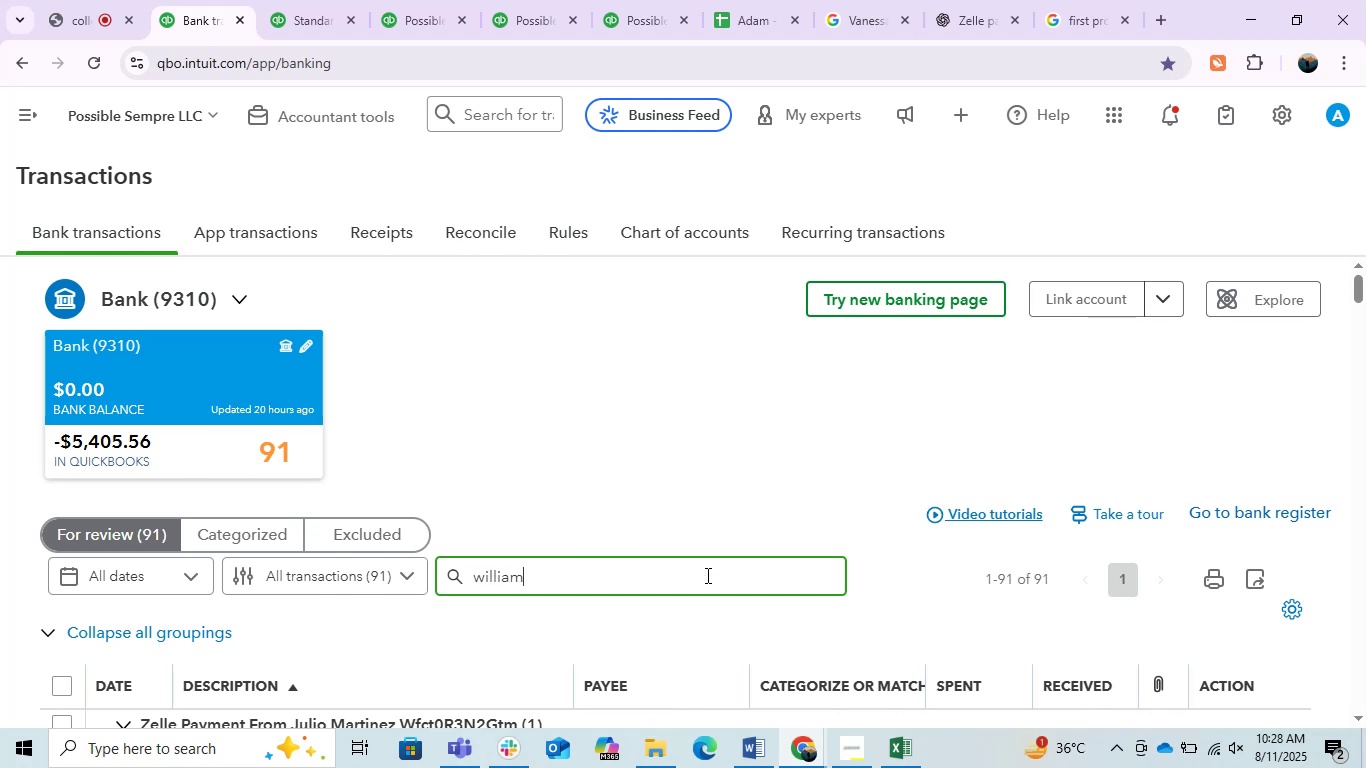 
key(Enter)
 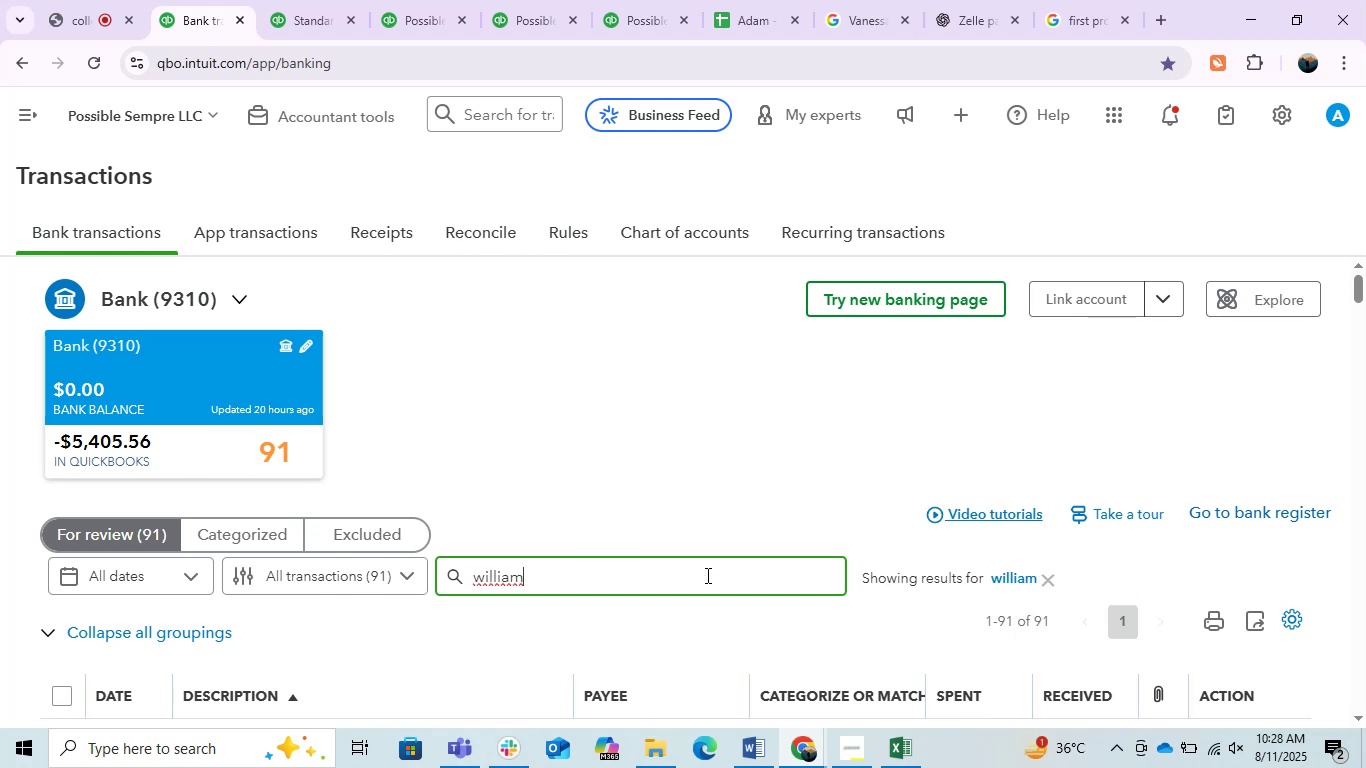 
scroll: coordinate [537, 490], scroll_direction: down, amount: 1.0
 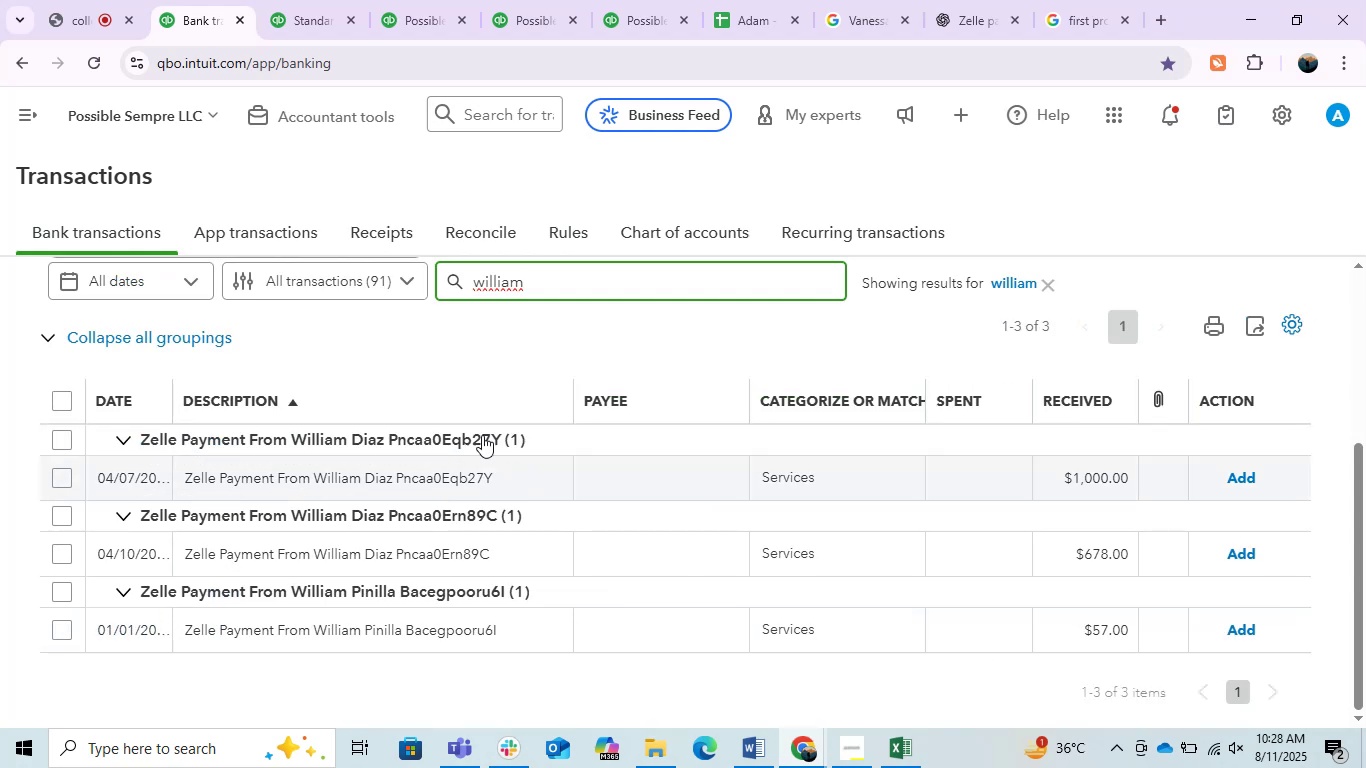 
left_click([64, 395])
 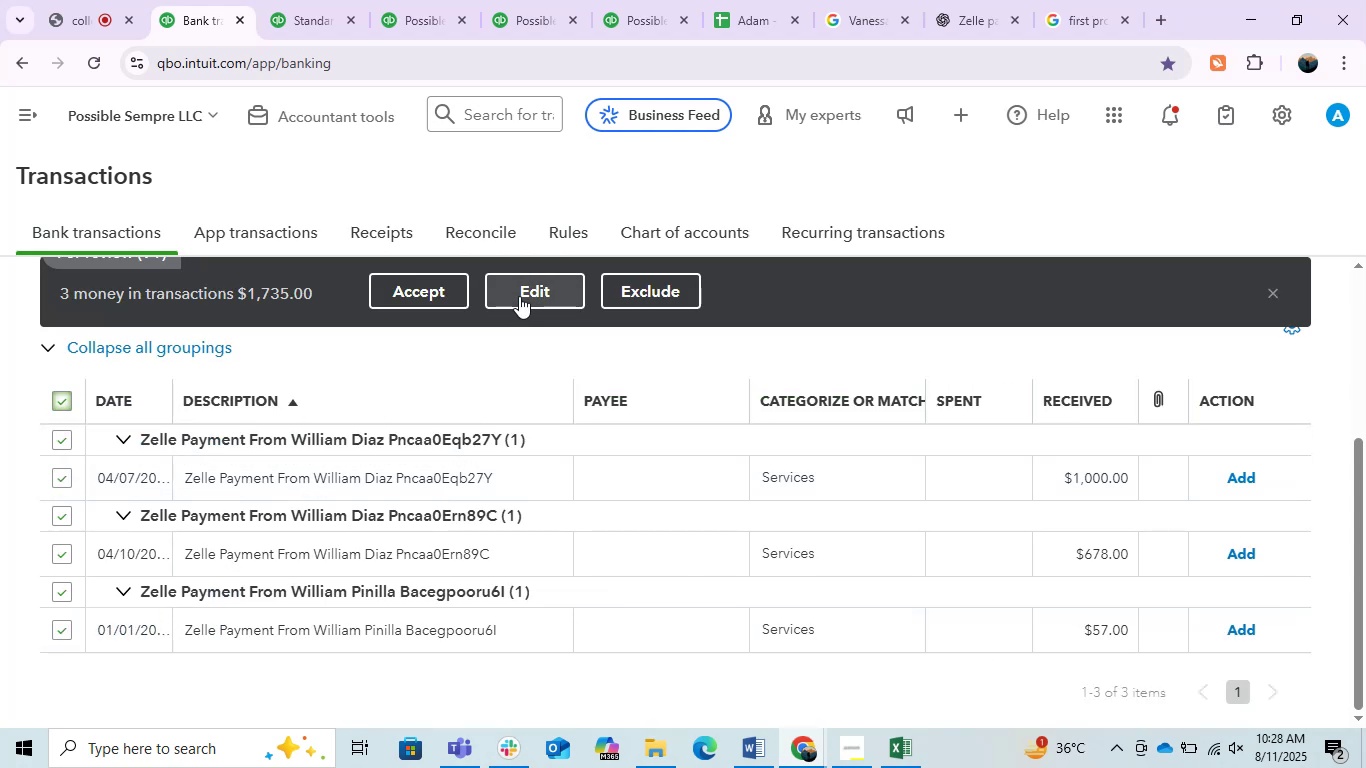 
left_click([519, 296])
 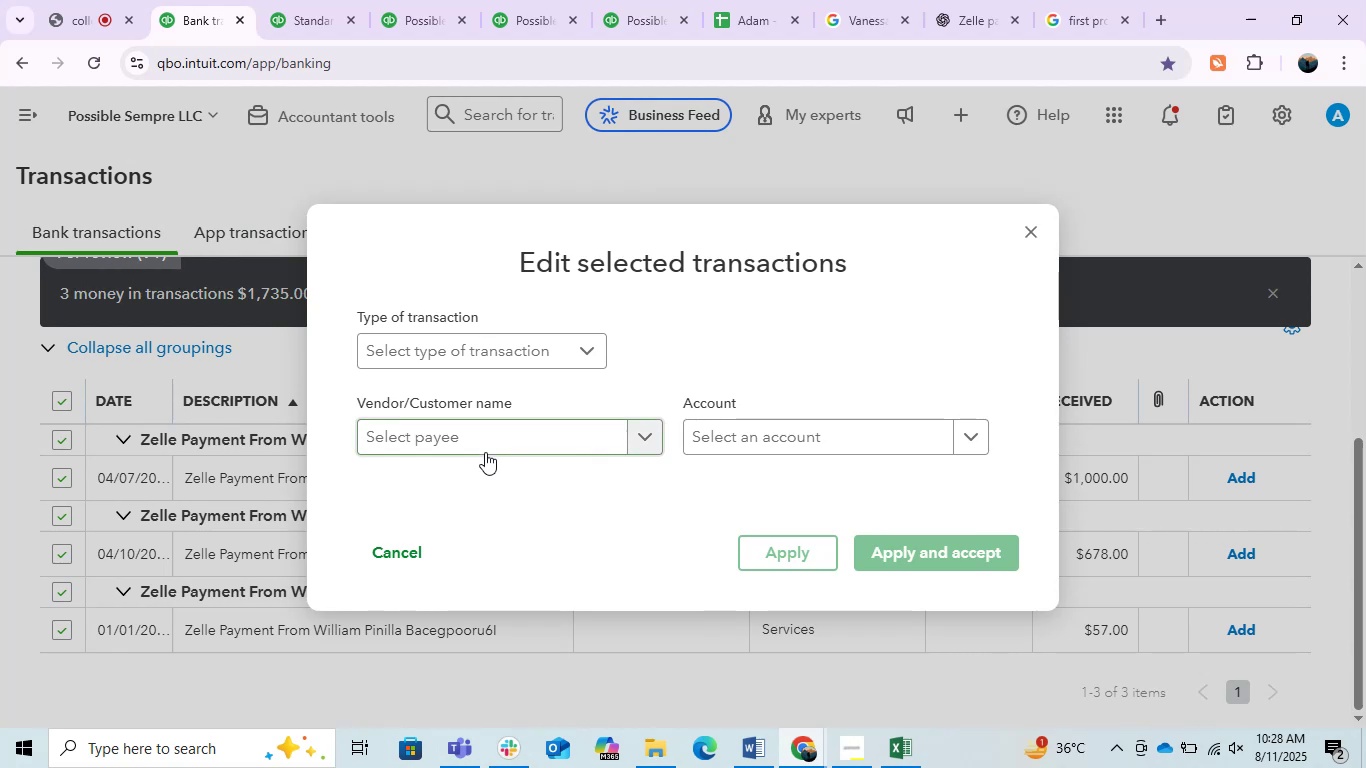 
left_click([471, 429])
 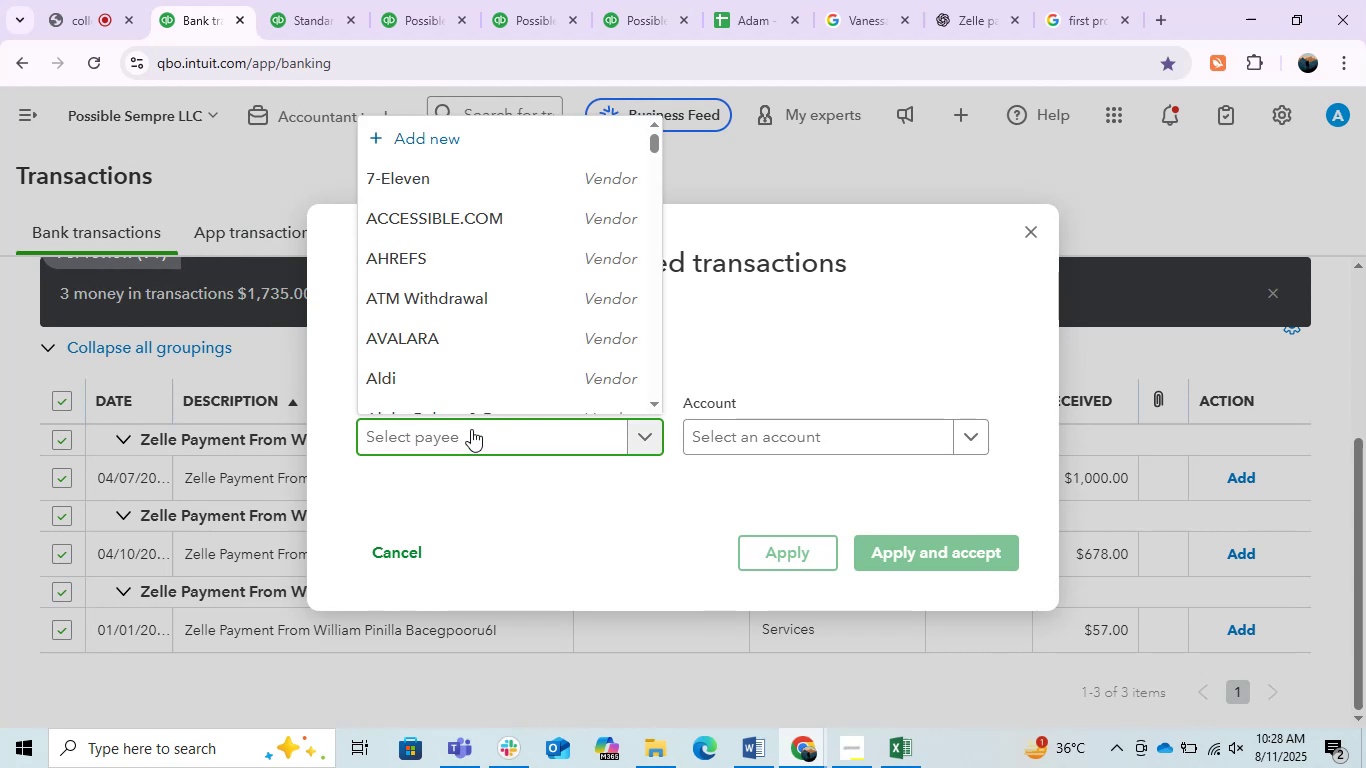 
hold_key(key=ShiftLeft, duration=0.45)
 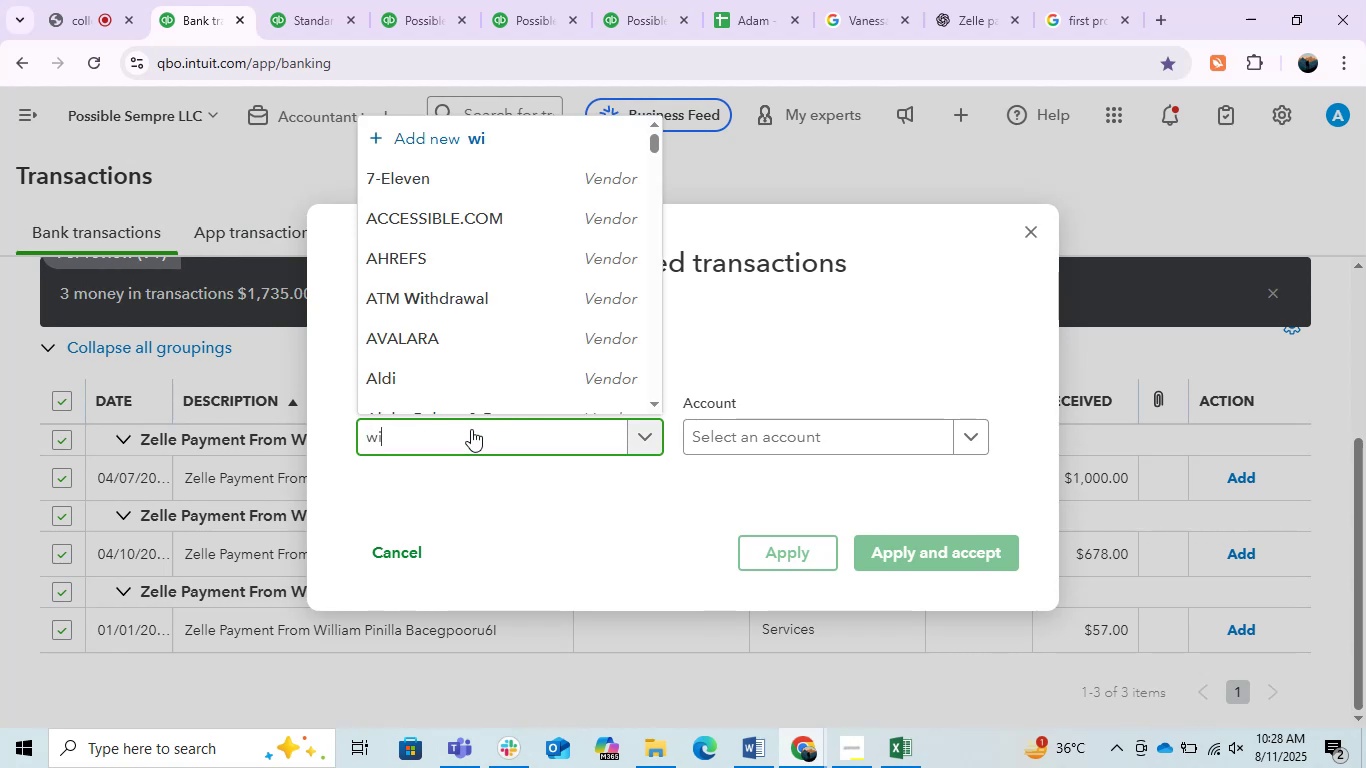 
type(willian)
key(Backspace)
type(m )
 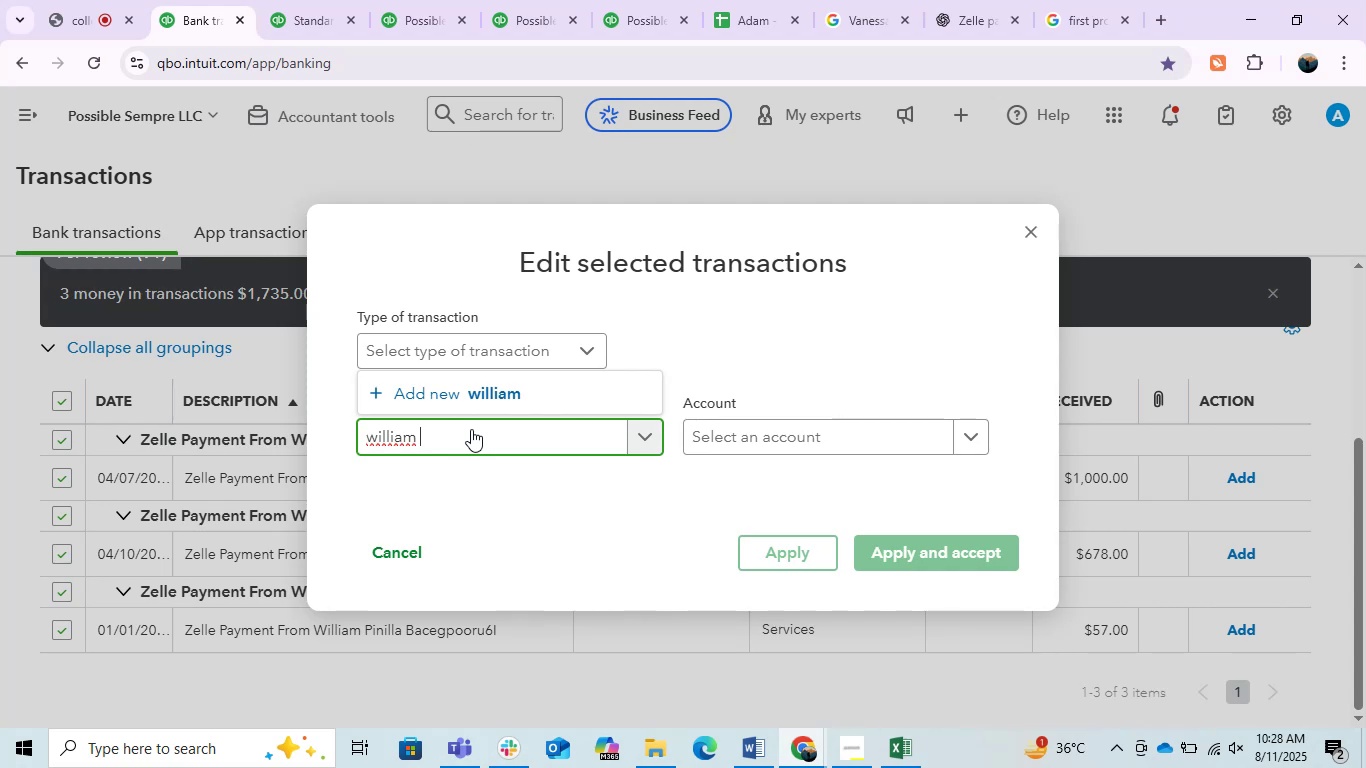 
hold_key(key=ArrowLeft, duration=0.62)
 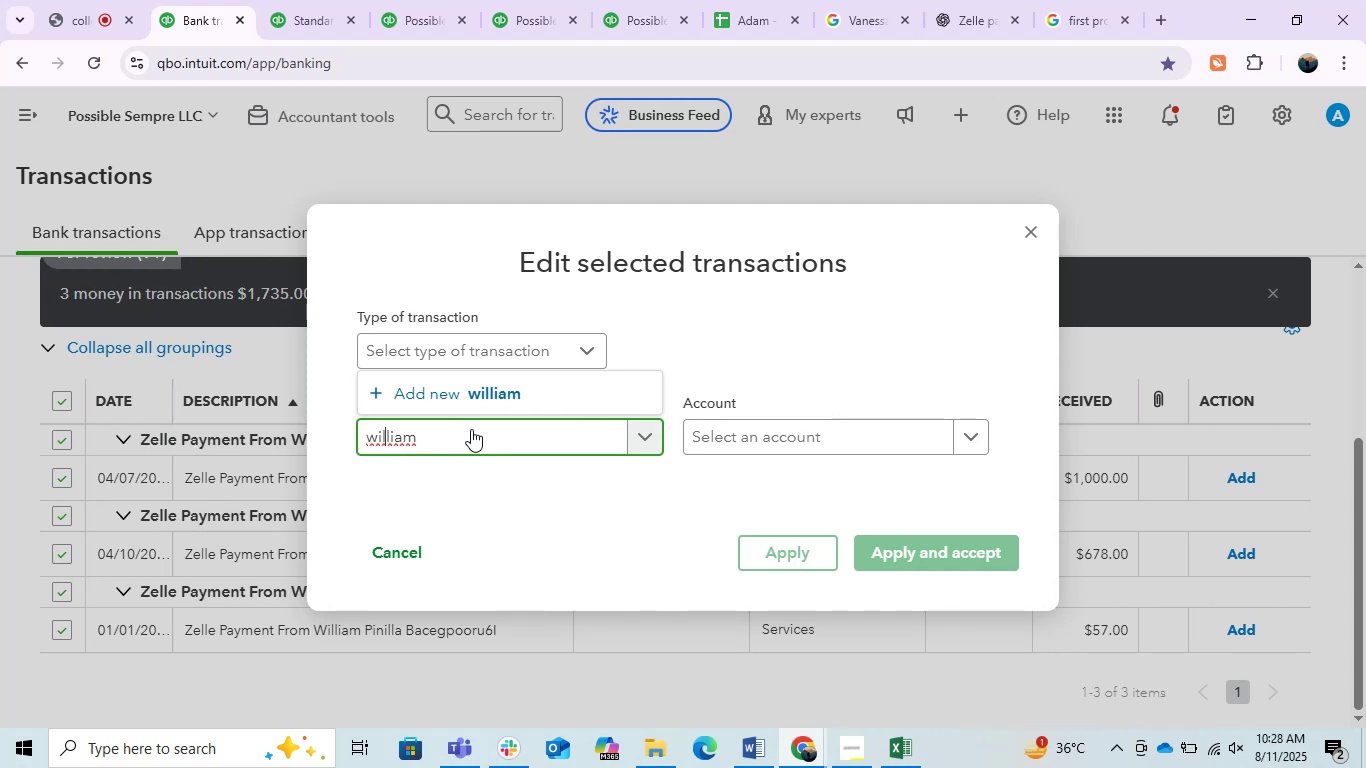 
key(ArrowLeft)
 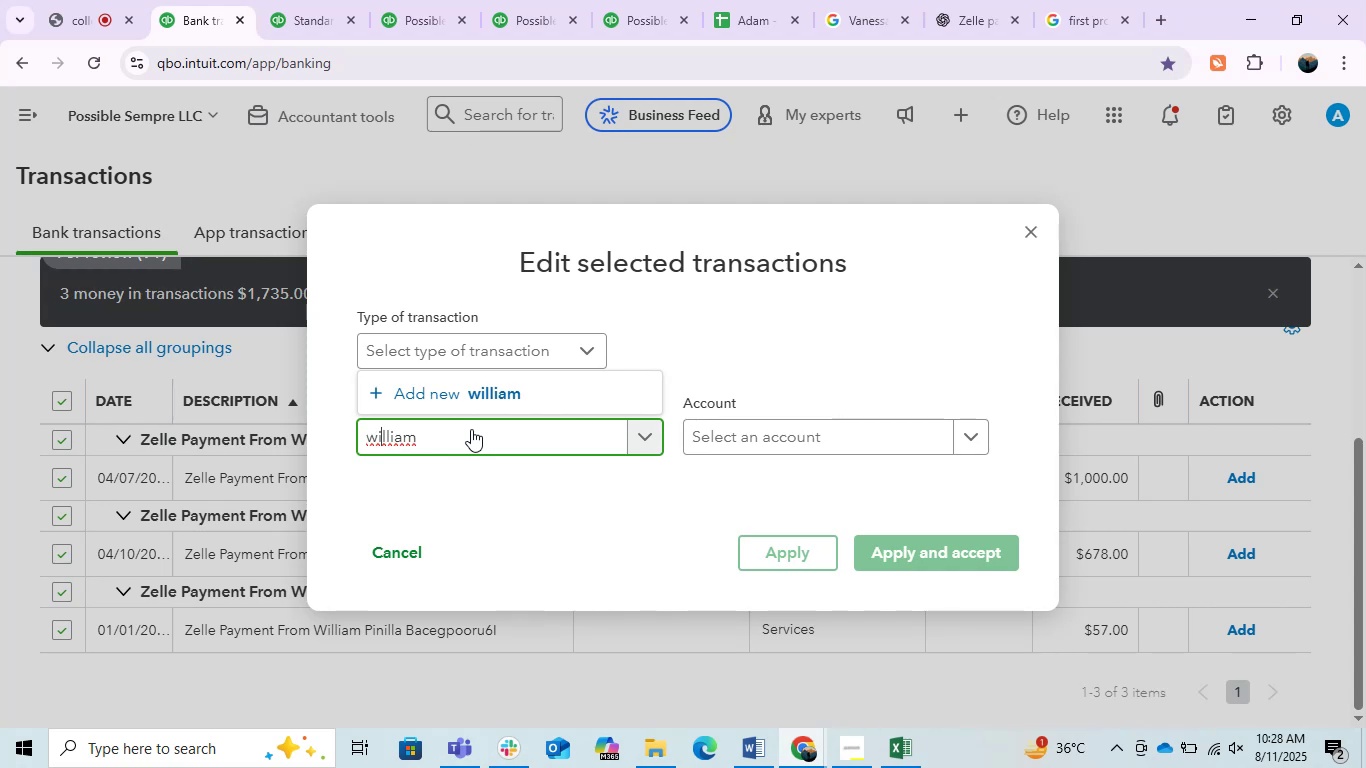 
key(Backspace)
 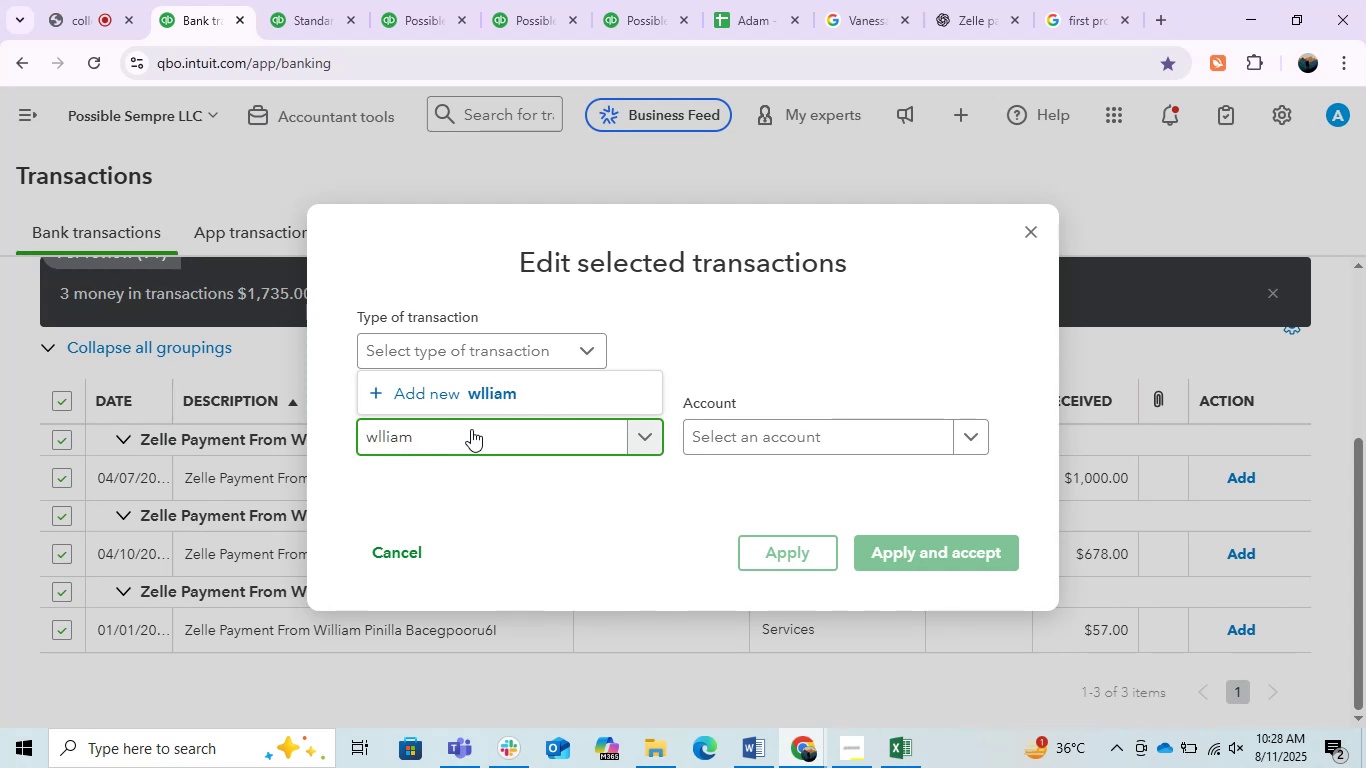 
key(Shift+W)
 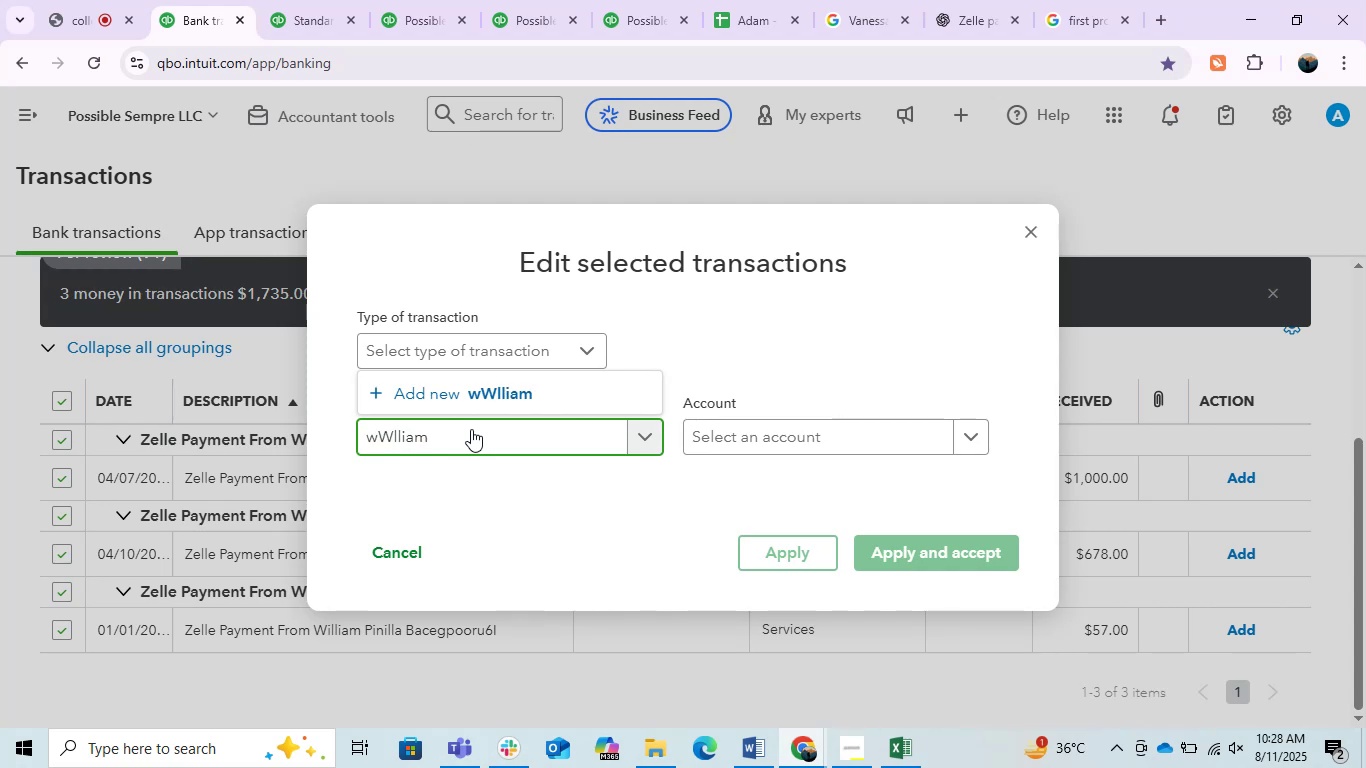 
key(ArrowLeft)
 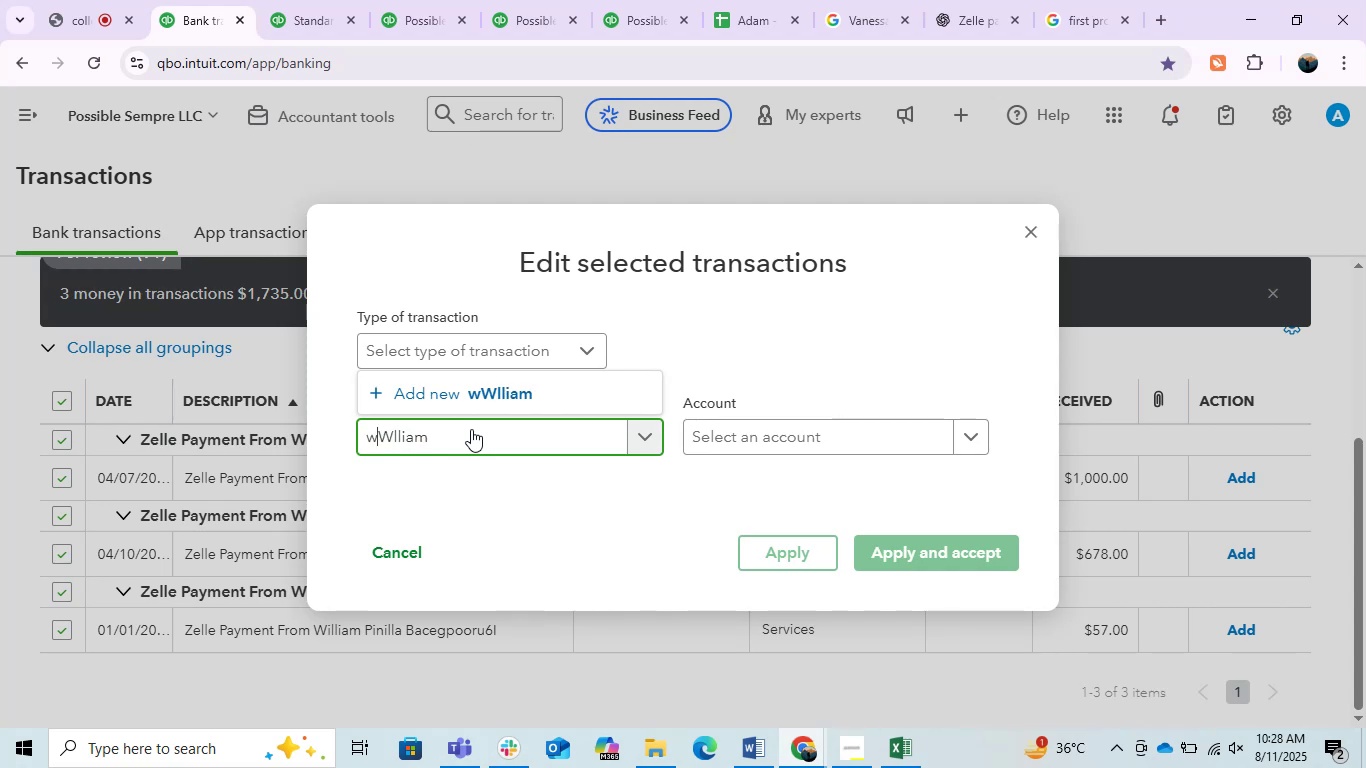 
key(ArrowLeft)
 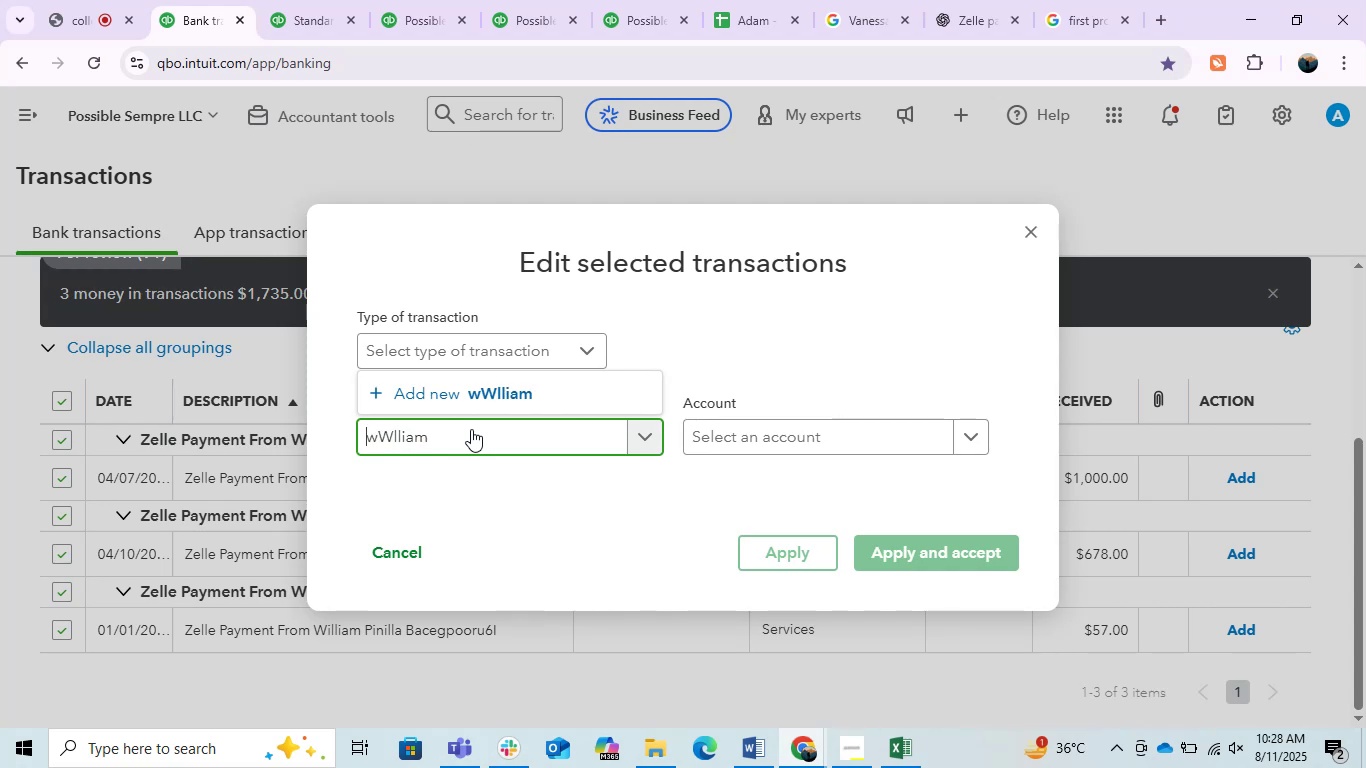 
key(ArrowRight)
 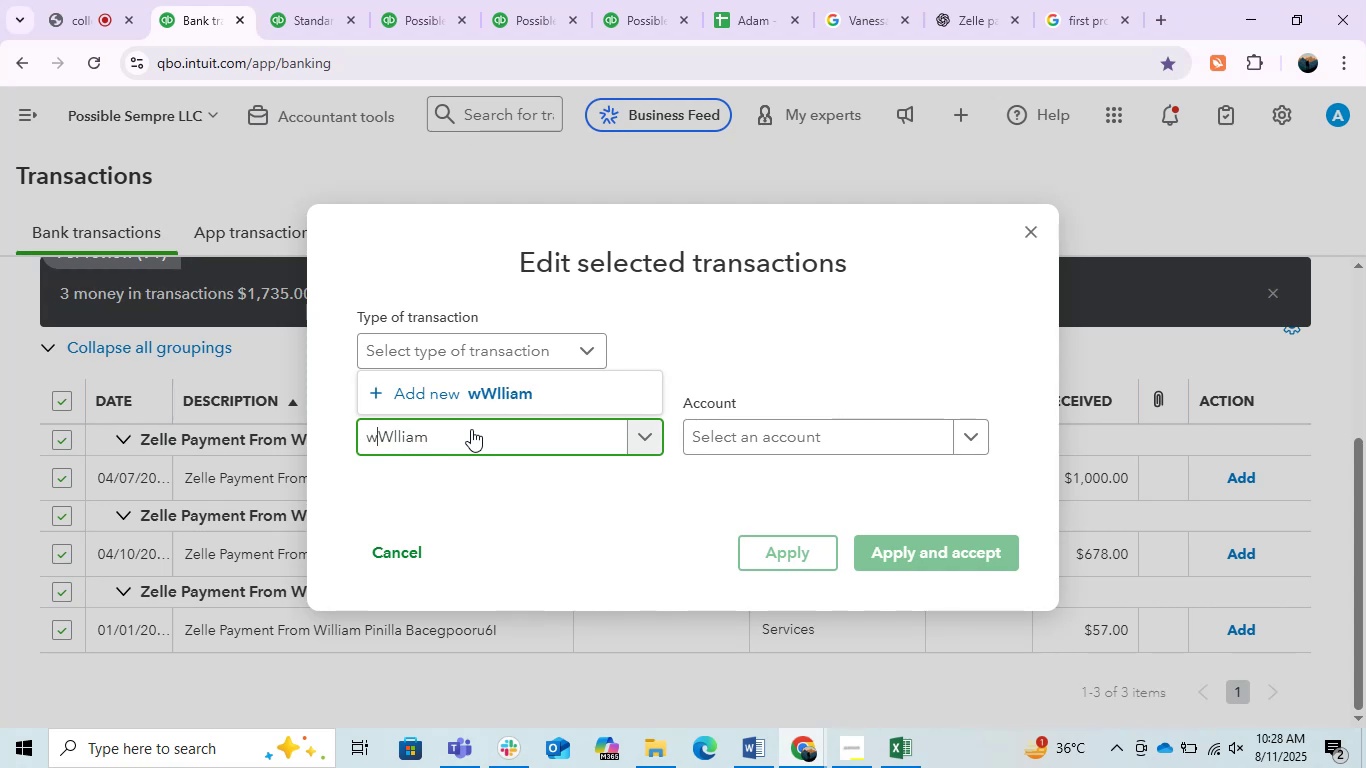 
key(Backspace)
 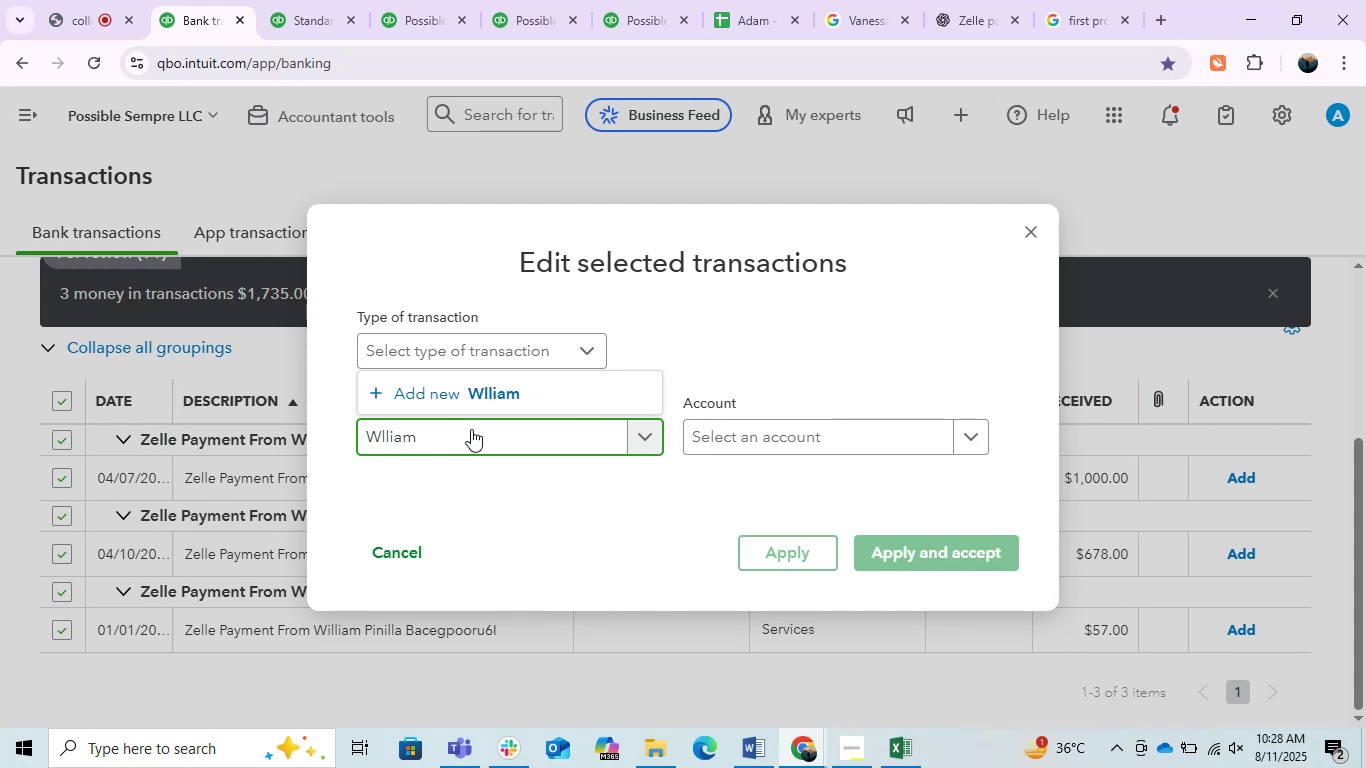 
key(ArrowRight)
 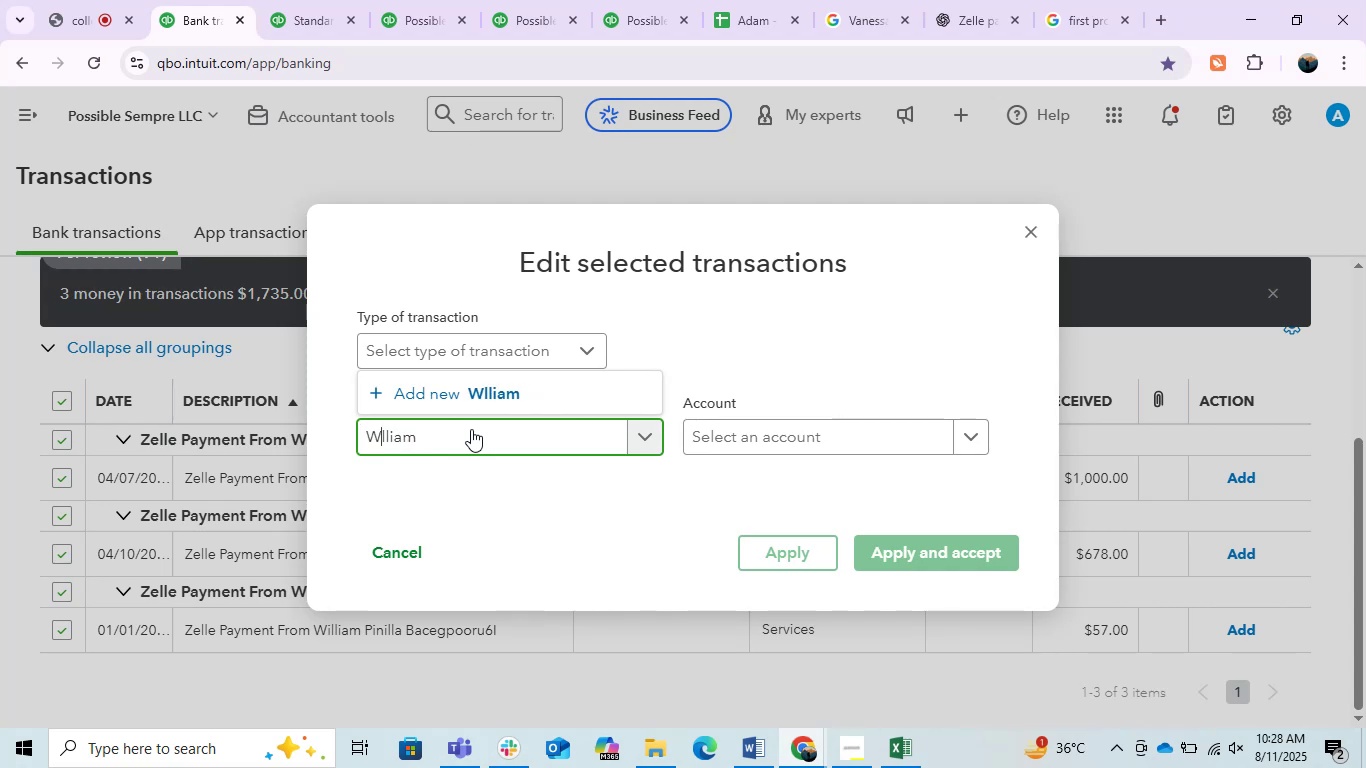 
key(ArrowRight)
 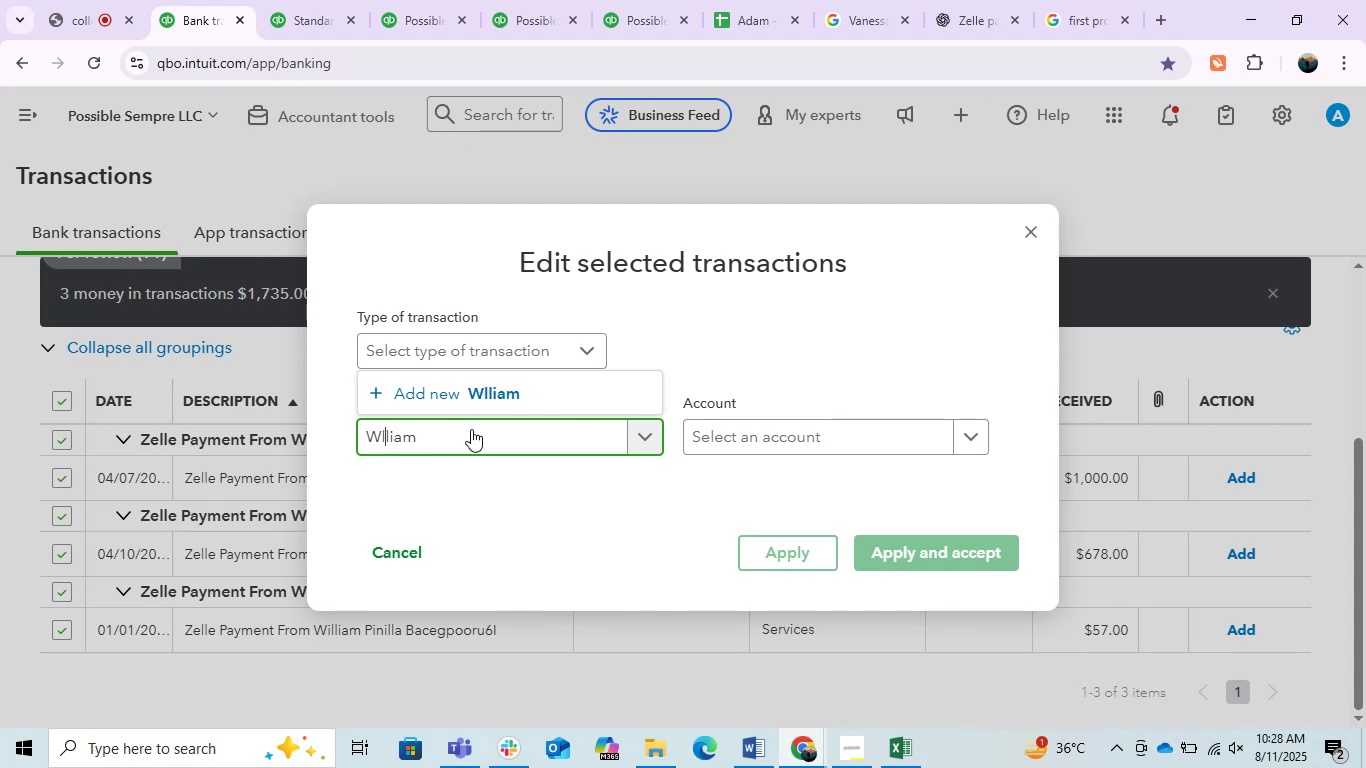 
key(ArrowLeft)
 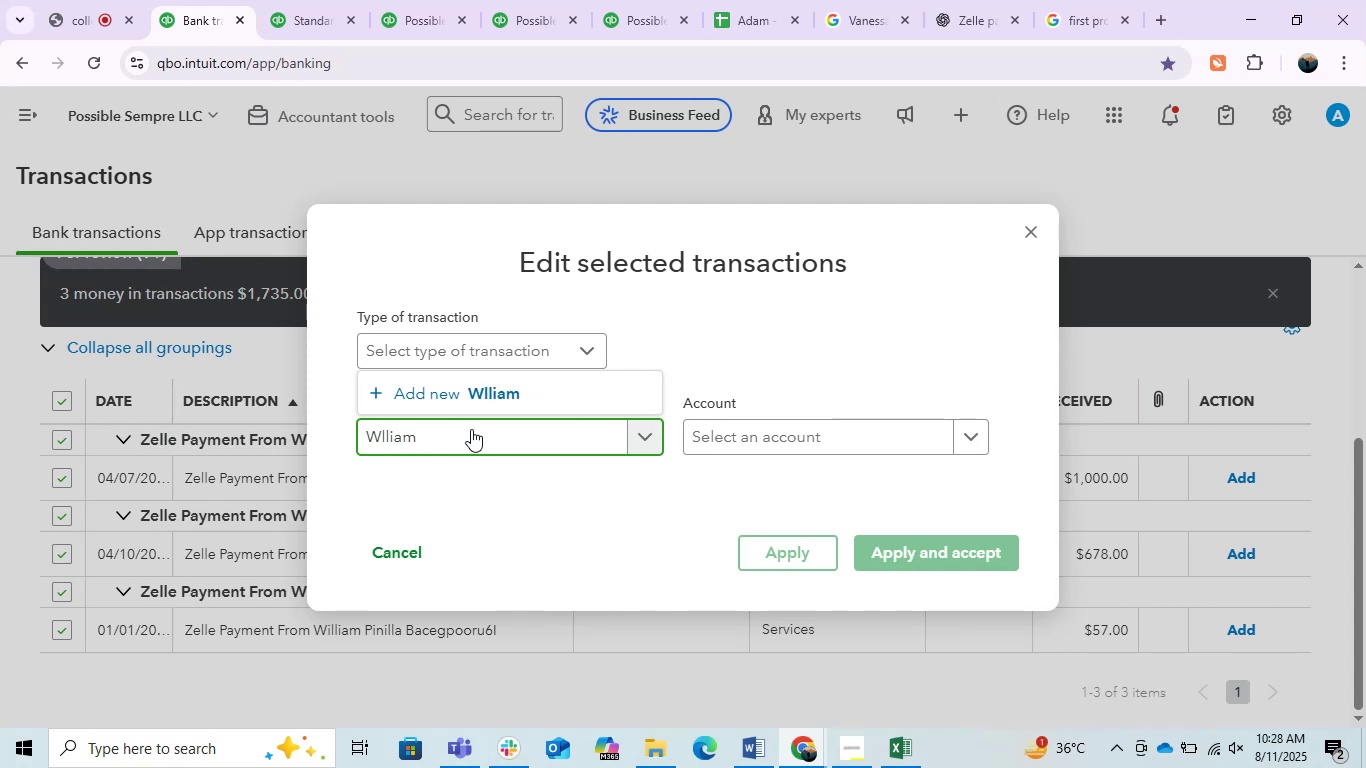 
key(I)
 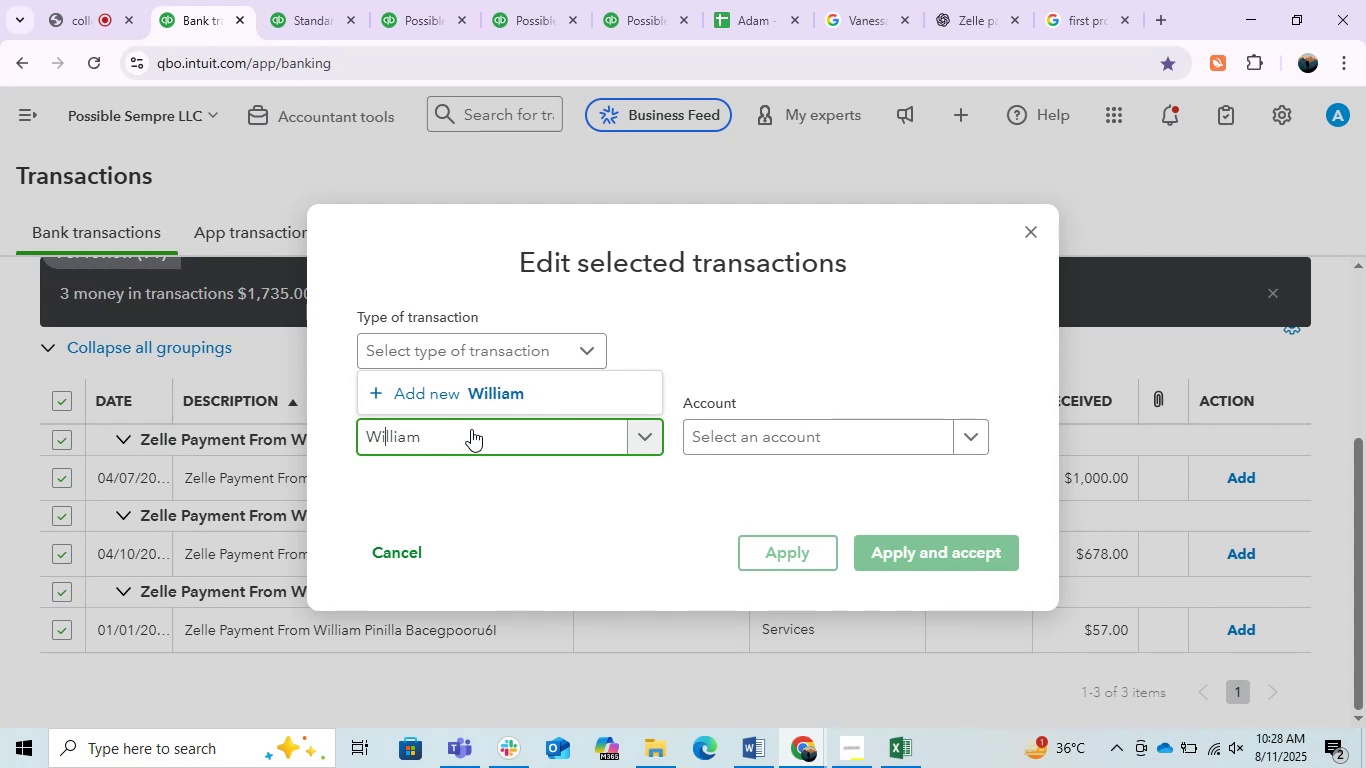 
key(ArrowRight)
 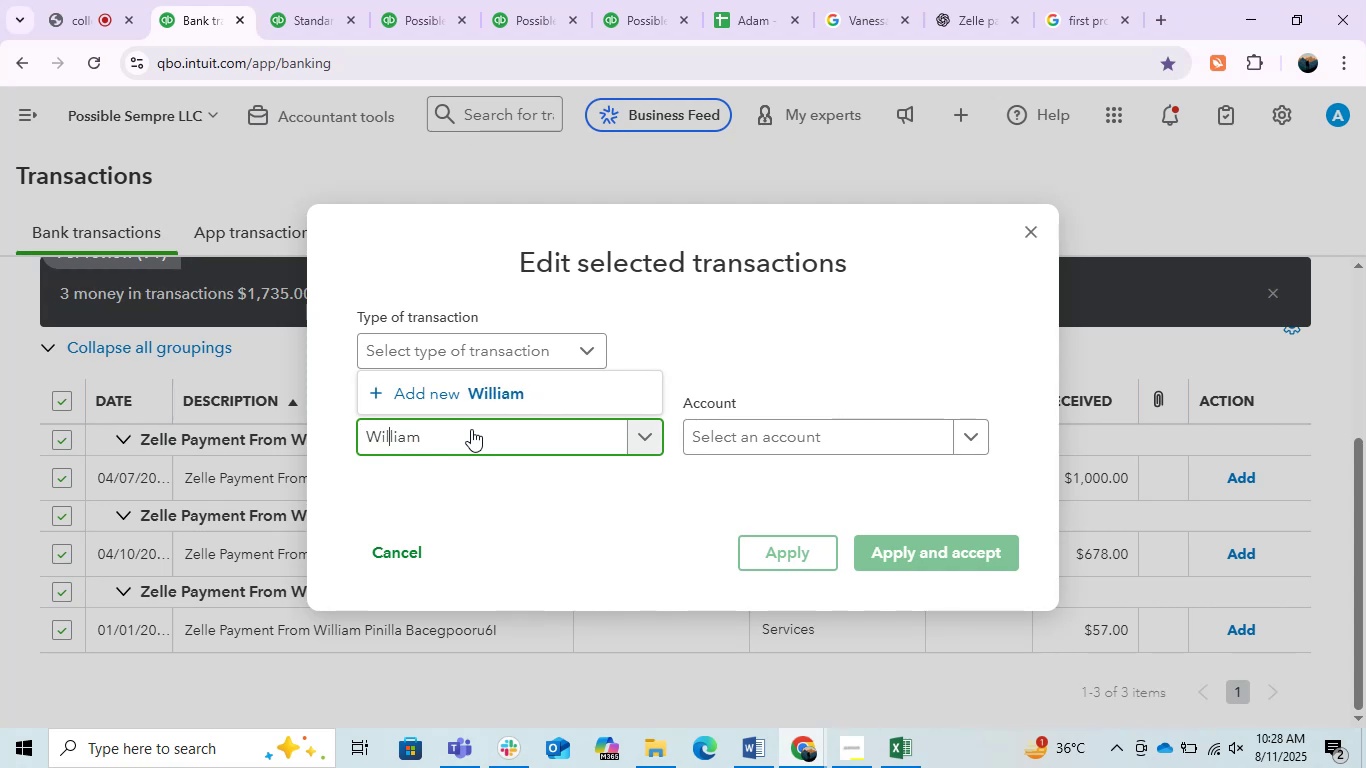 
key(ArrowRight)
 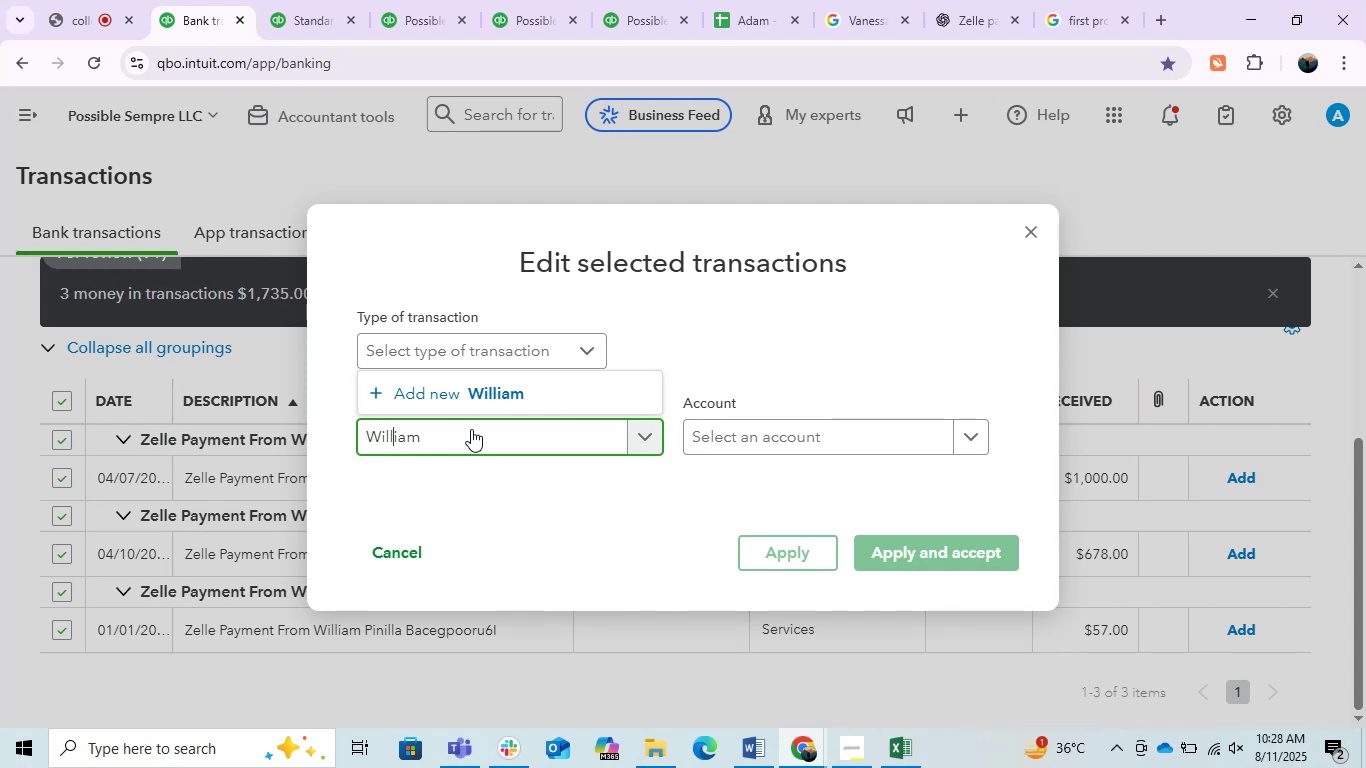 
key(ArrowRight)
 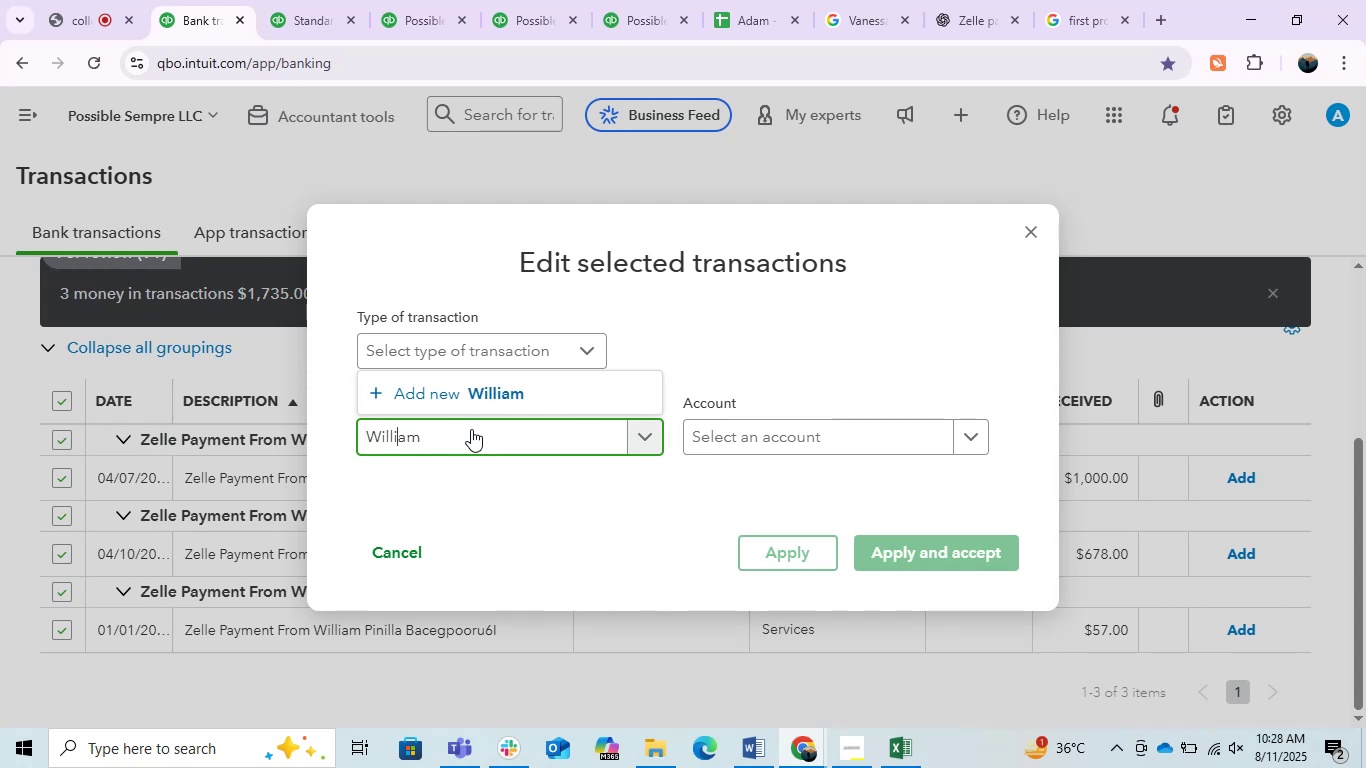 
key(ArrowRight)
 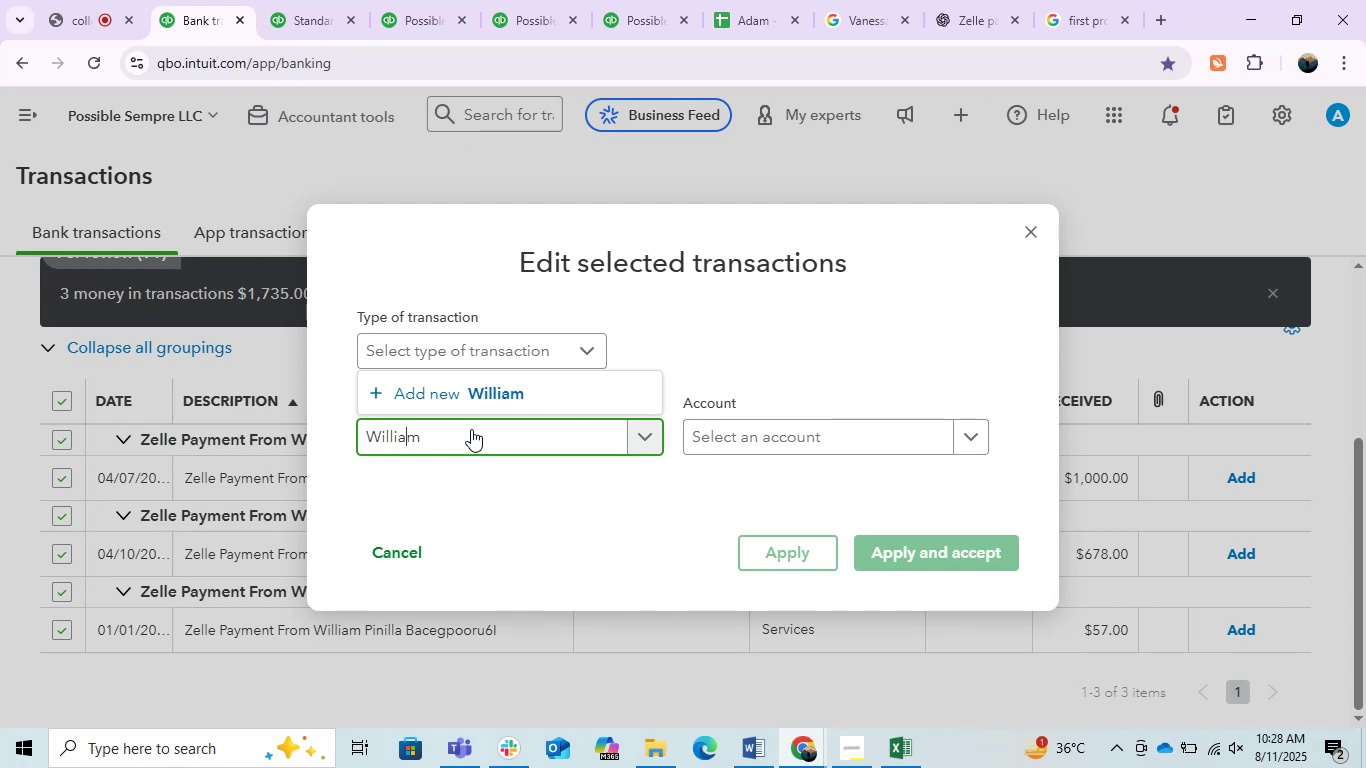 
key(ArrowRight)
 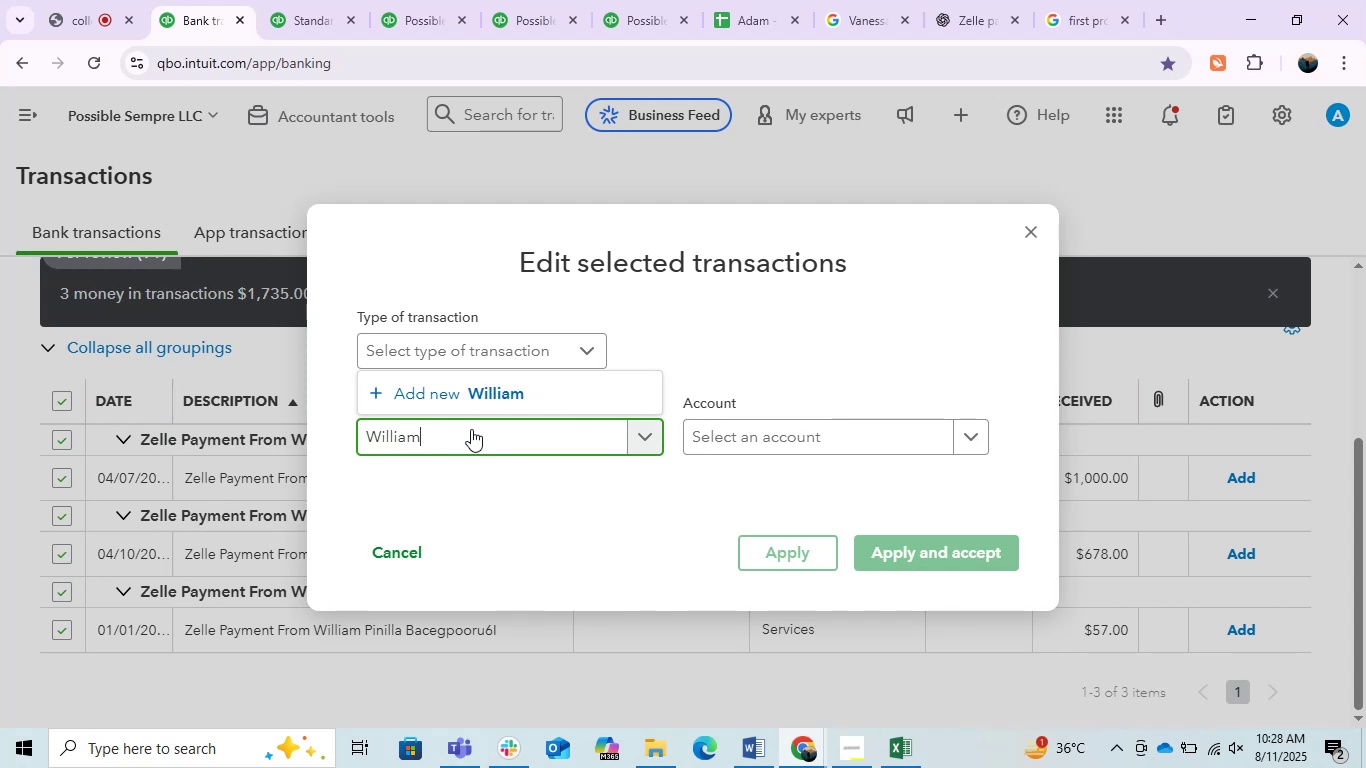 
type( Pinilla)
 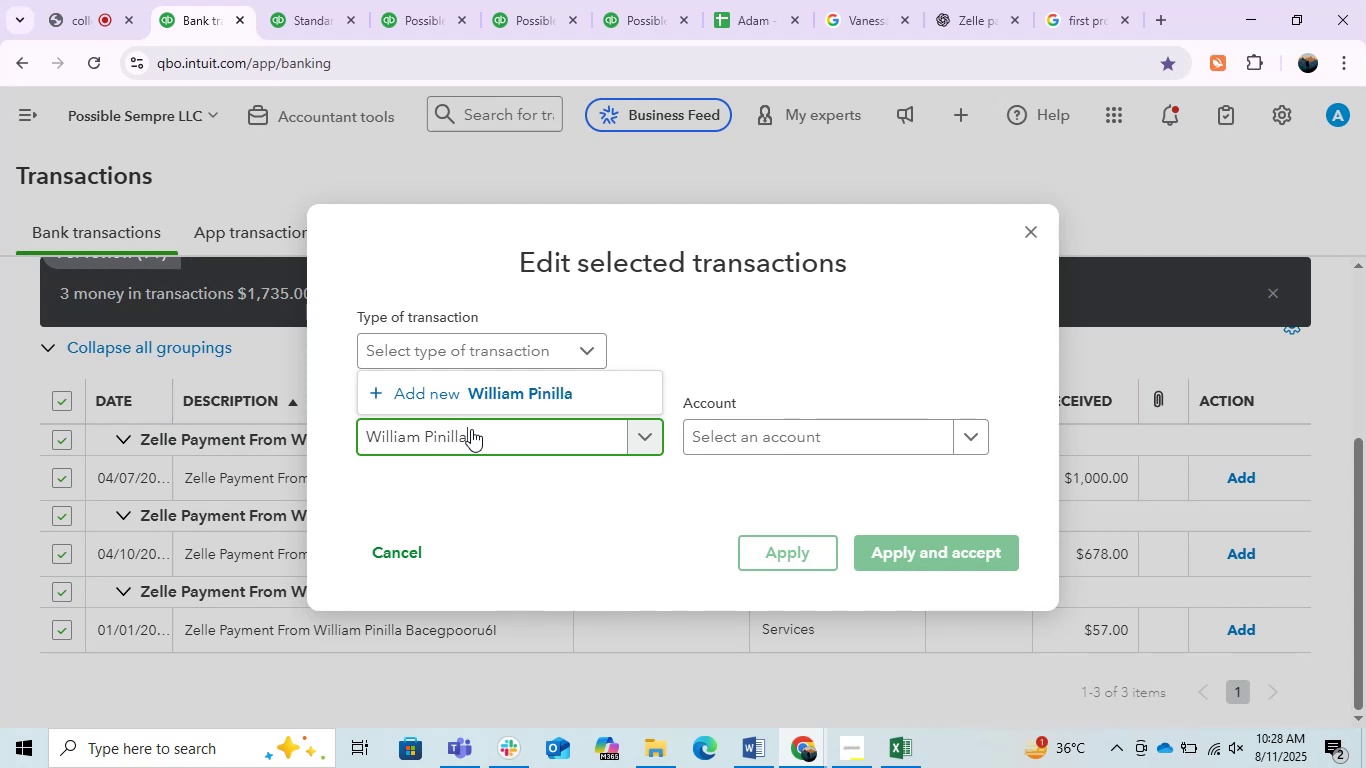 
wait(7.64)
 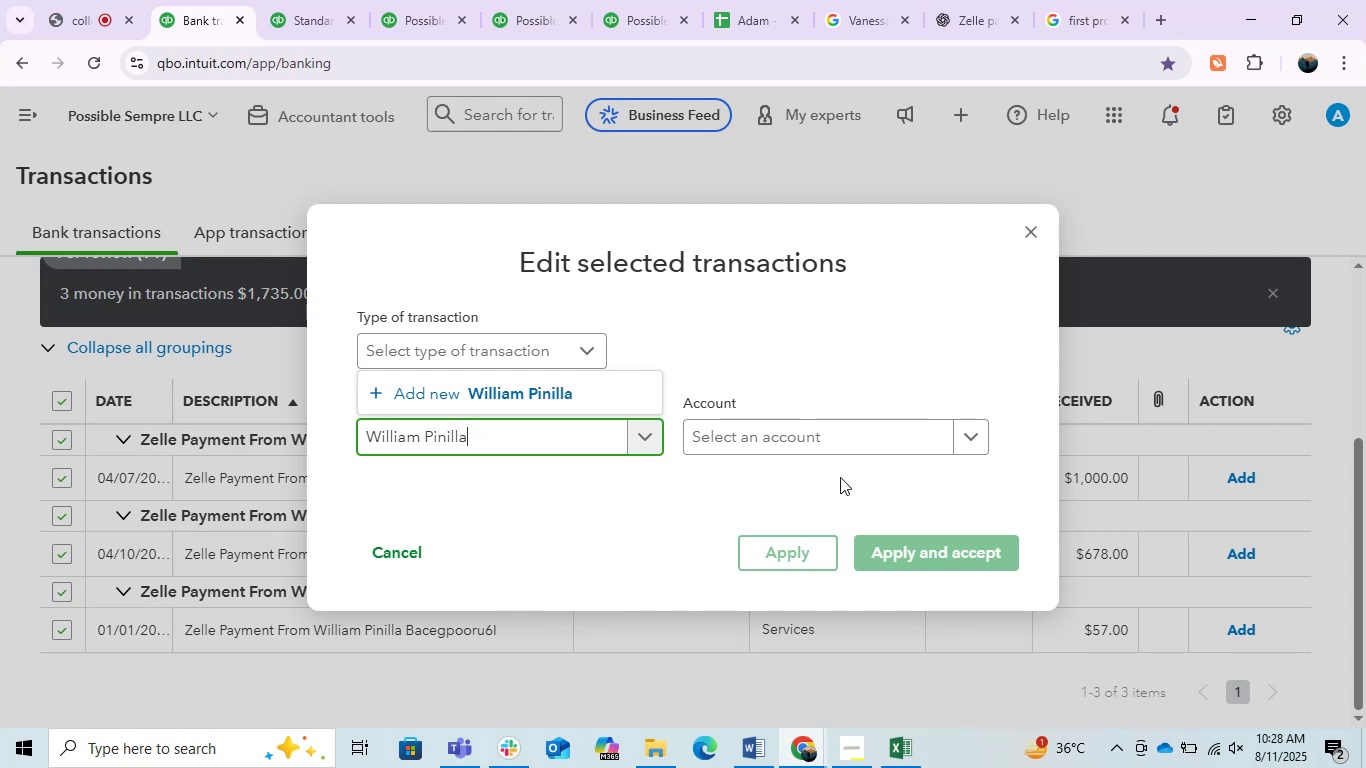 
left_click([870, 439])
 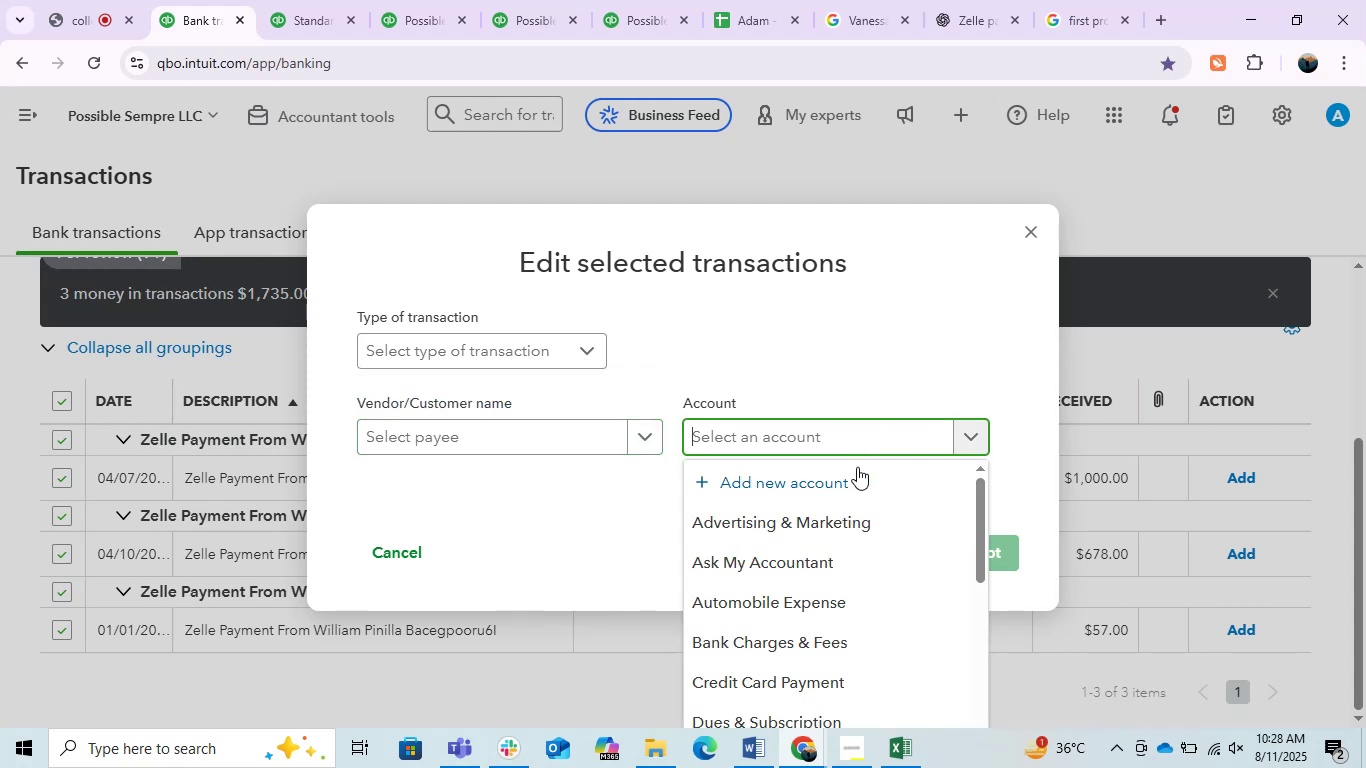 
scroll: coordinate [736, 600], scroll_direction: down, amount: 6.0
 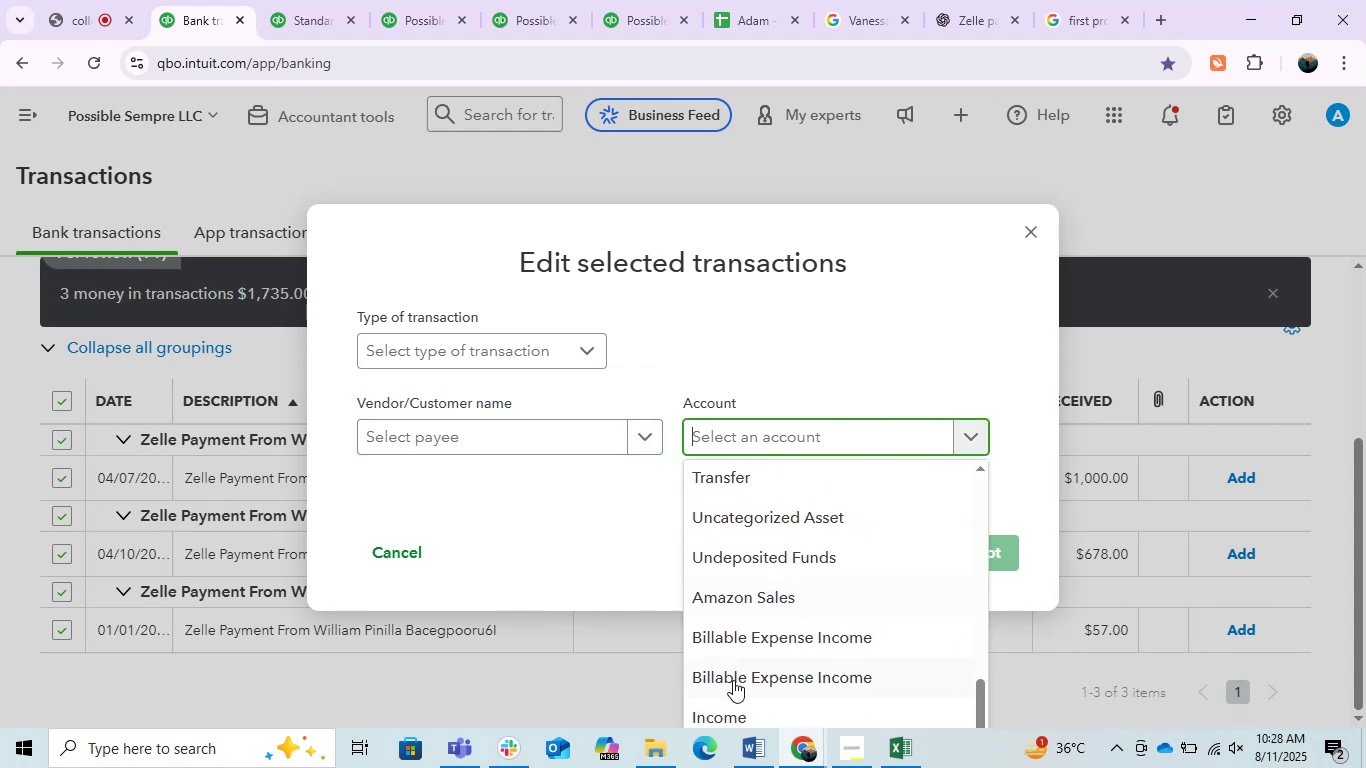 
left_click([724, 708])
 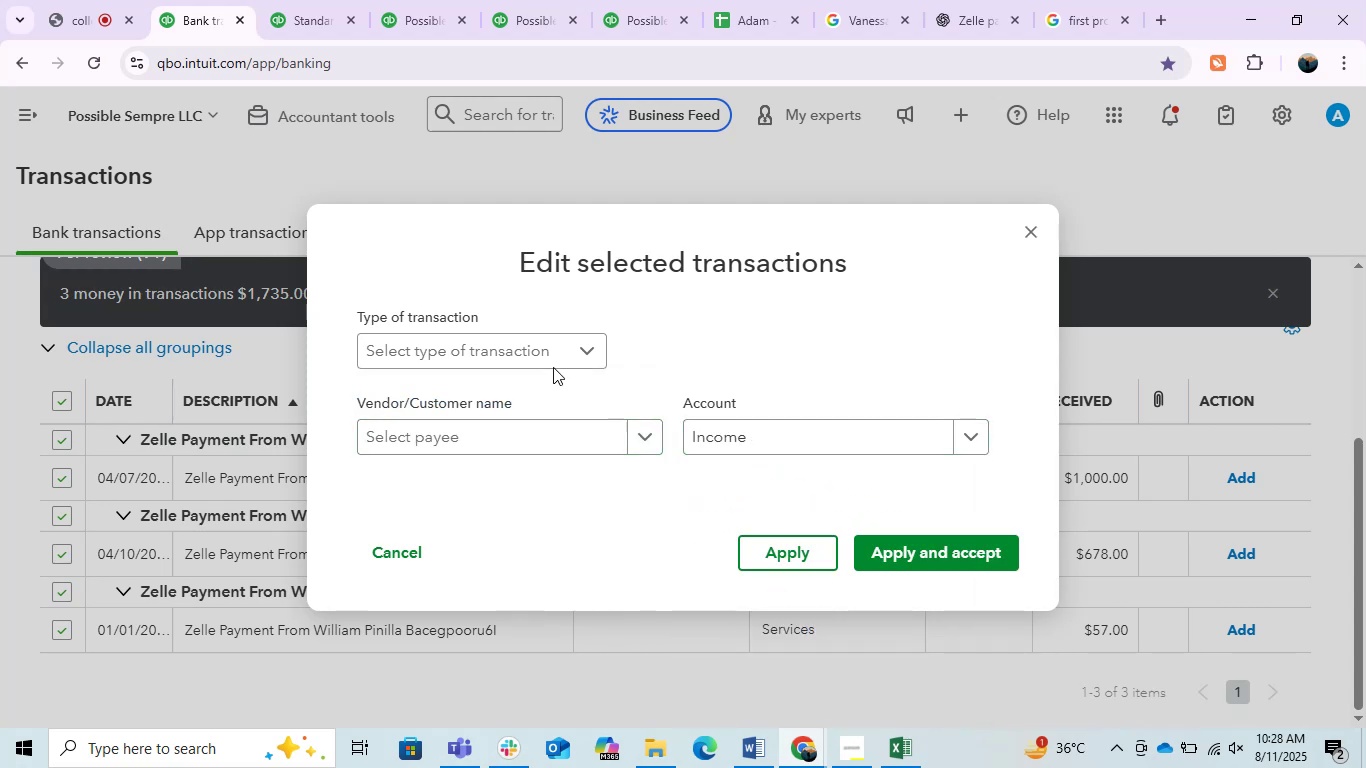 
left_click([546, 357])
 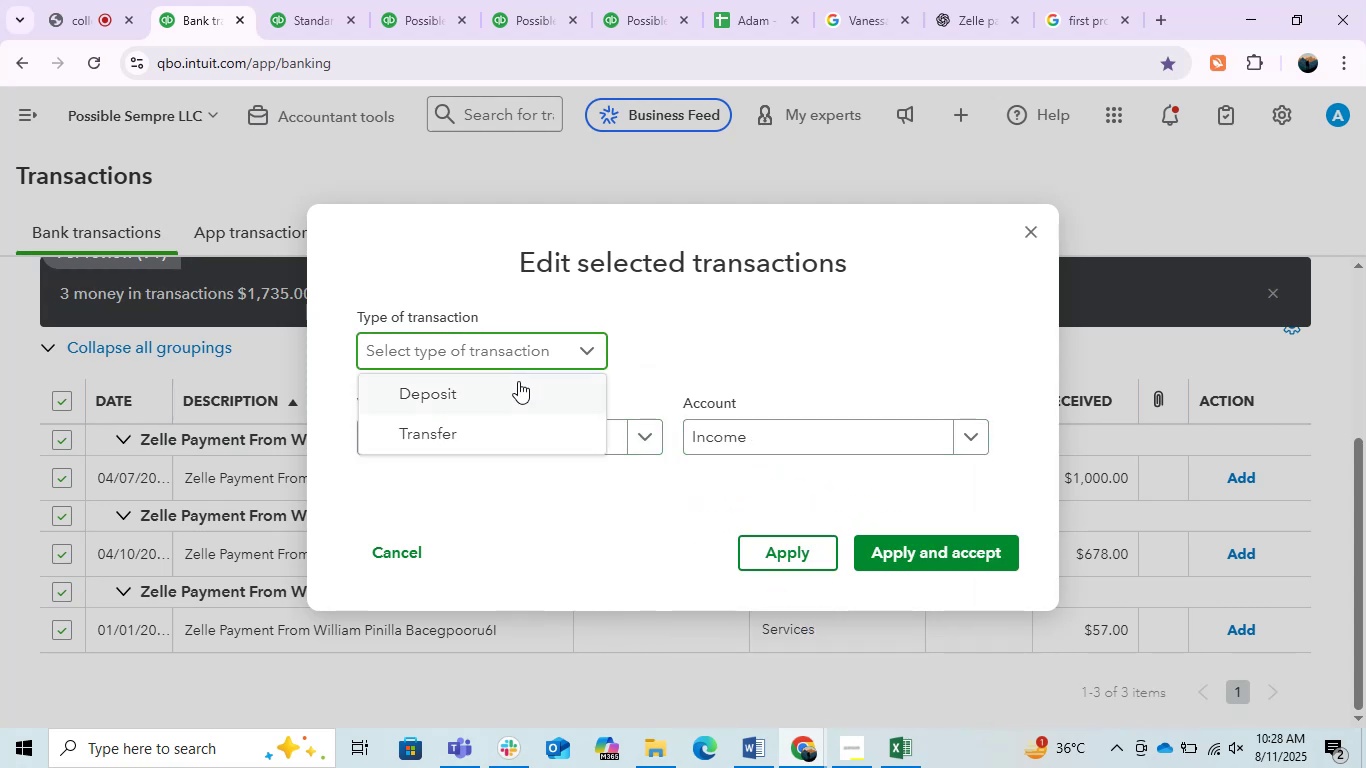 
left_click([517, 381])
 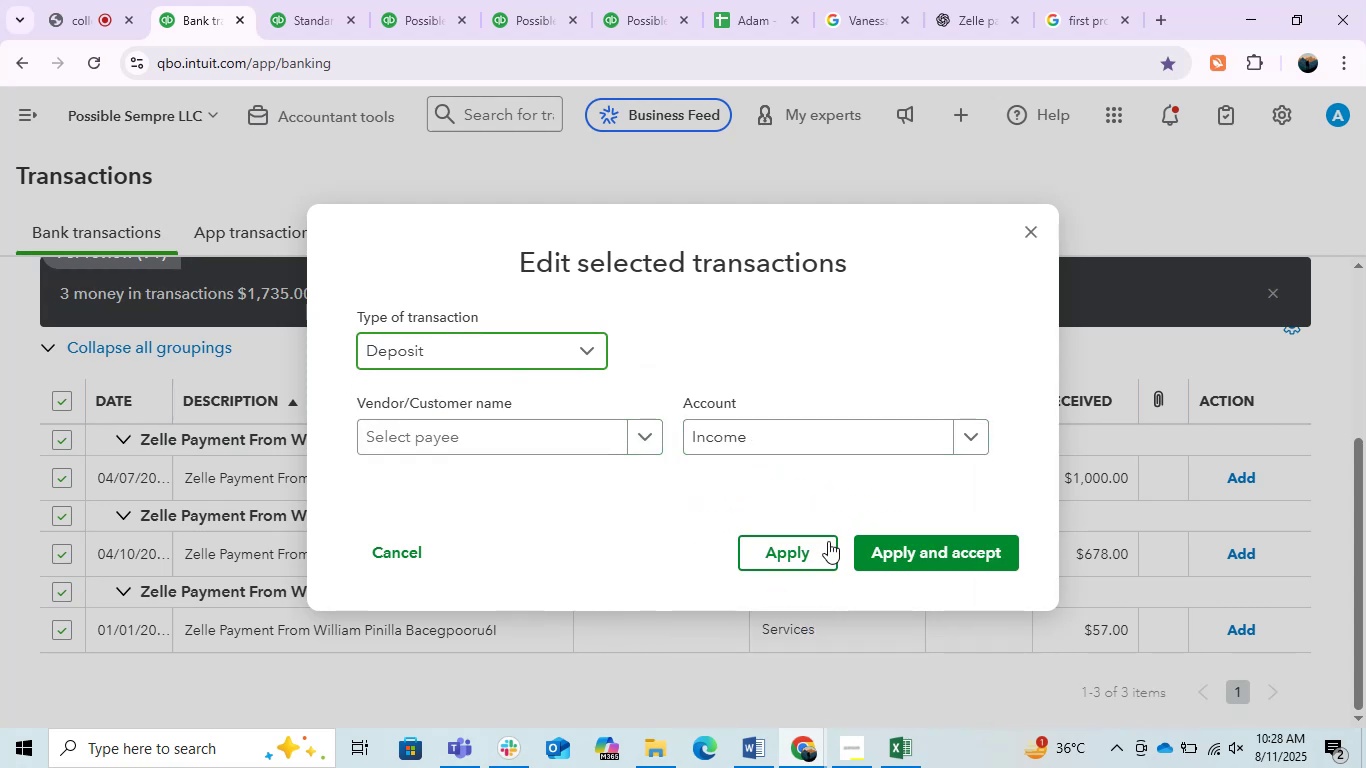 
left_click([963, 558])
 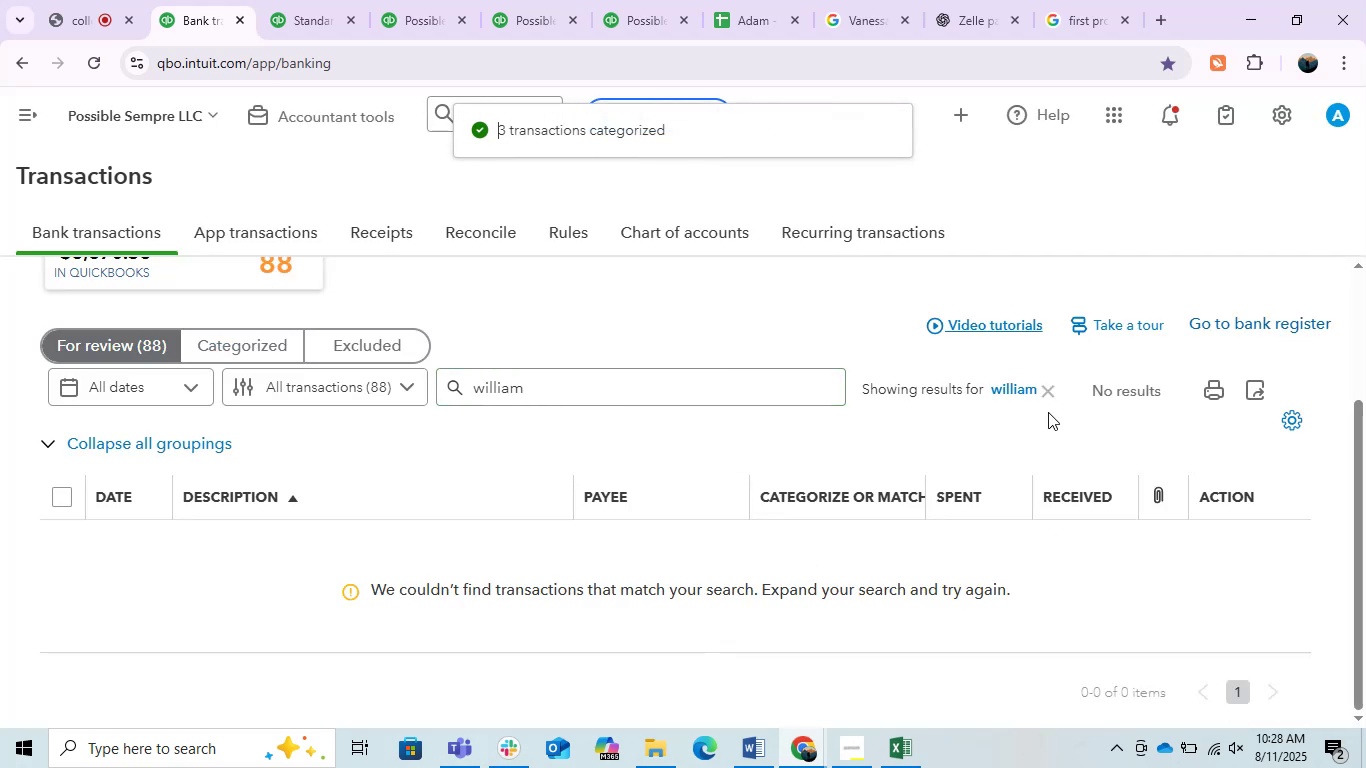 
left_click([1046, 395])
 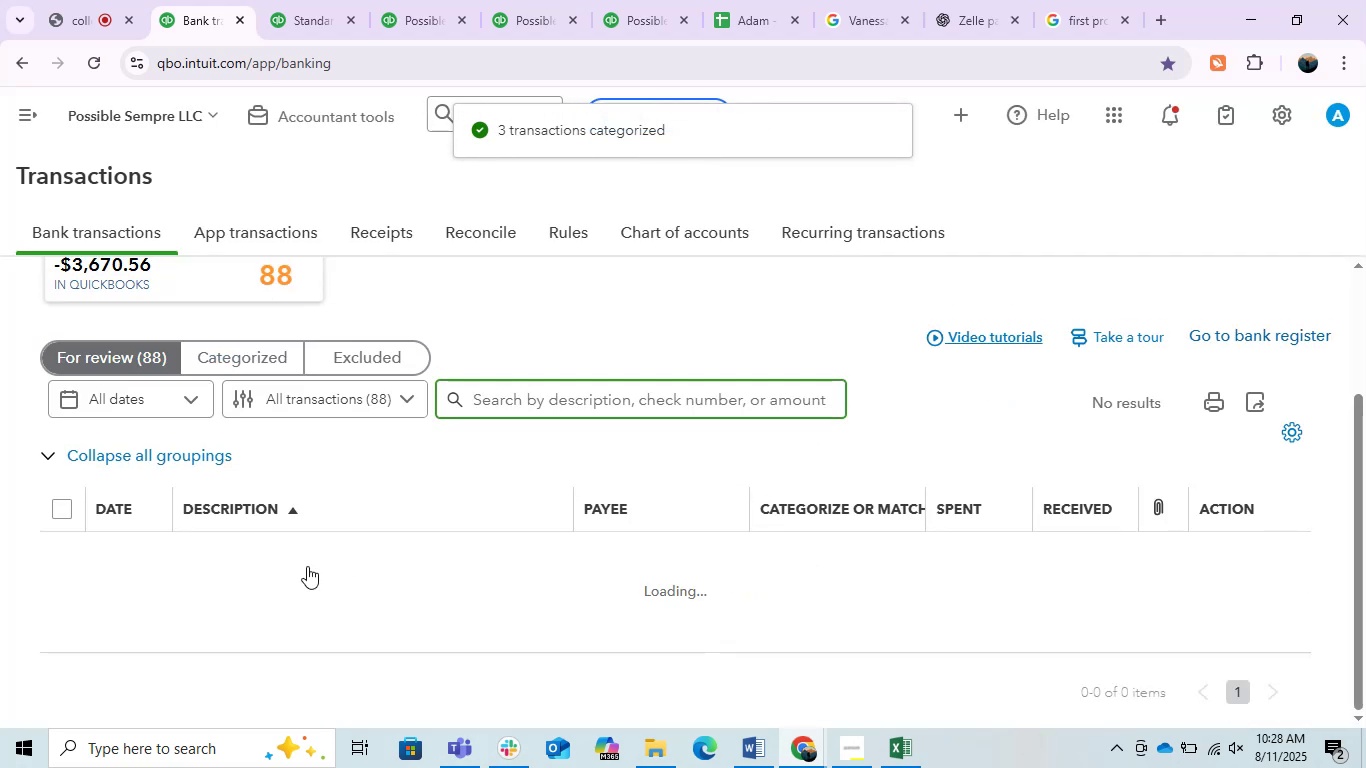 
scroll: coordinate [612, 429], scroll_direction: down, amount: 9.0
 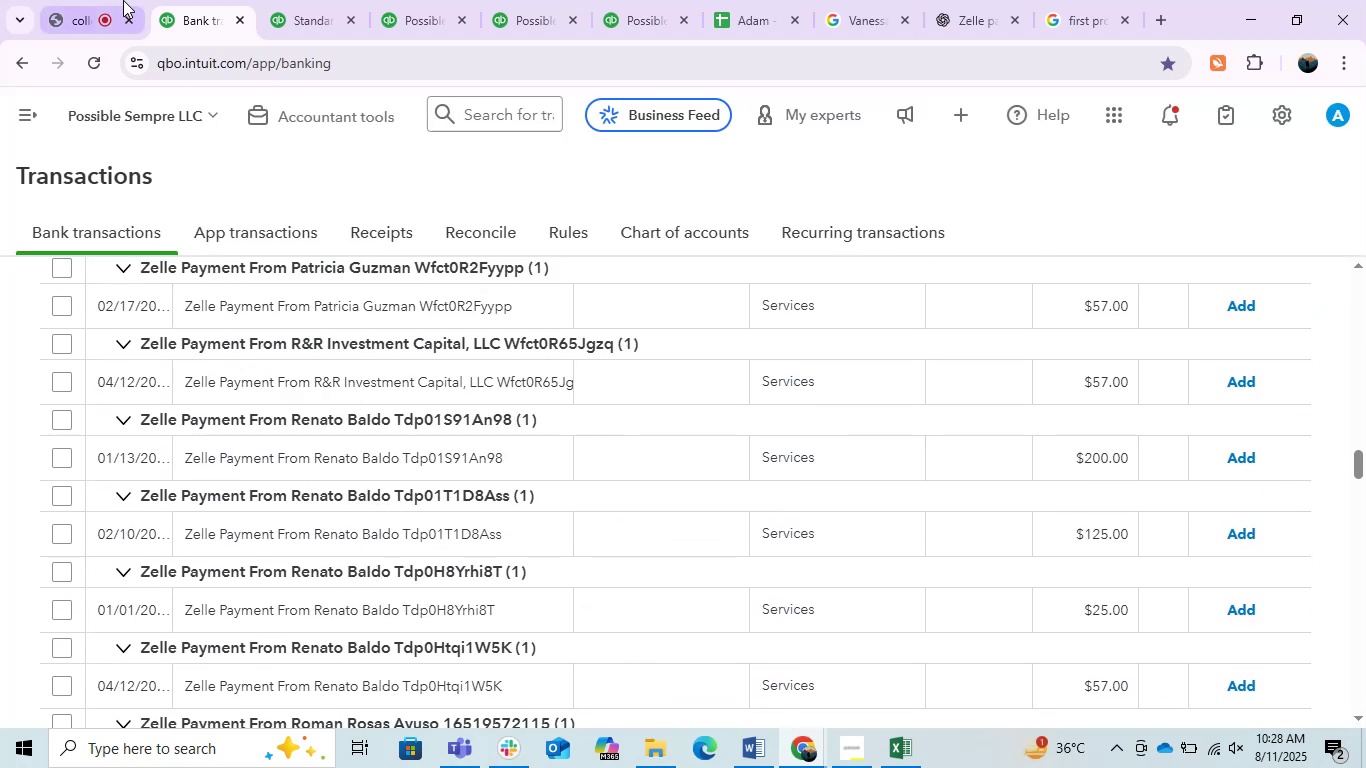 
left_click([109, 0])
 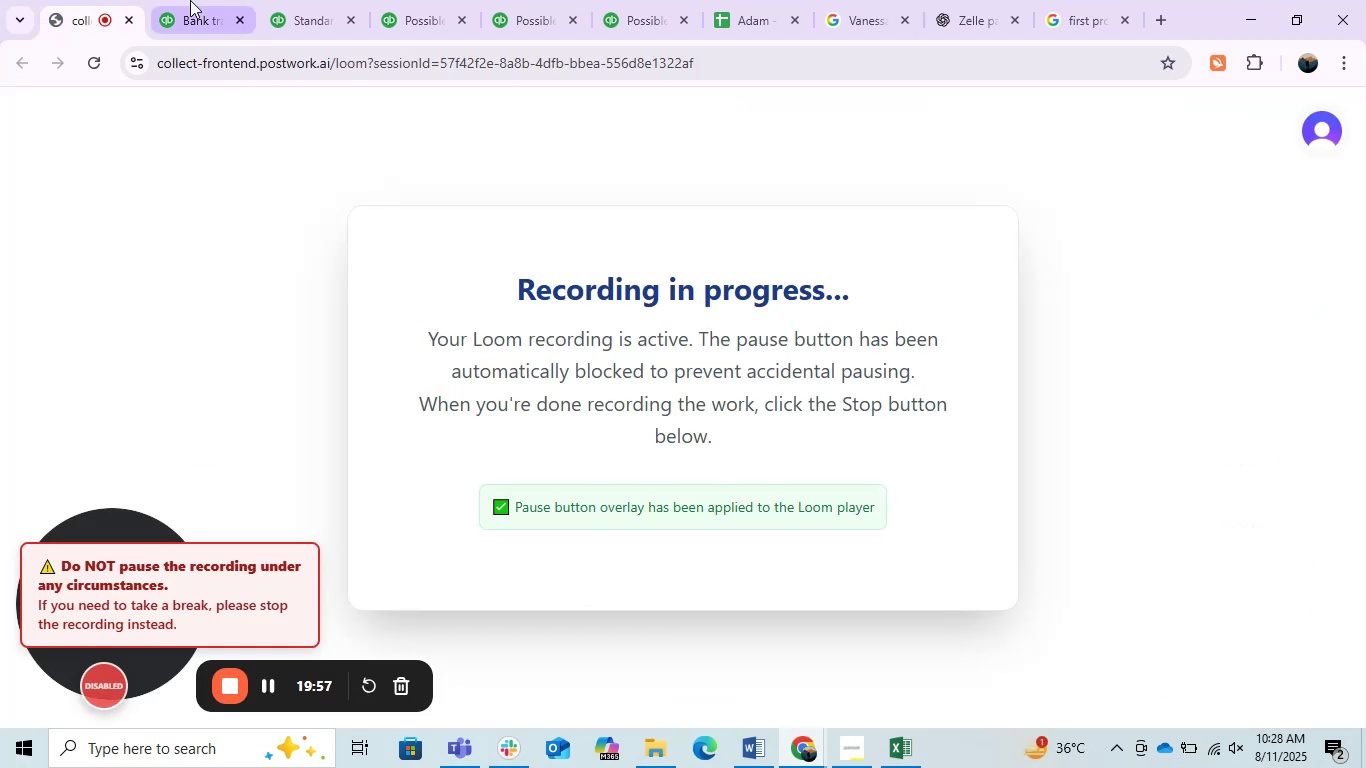 
left_click([196, 0])
 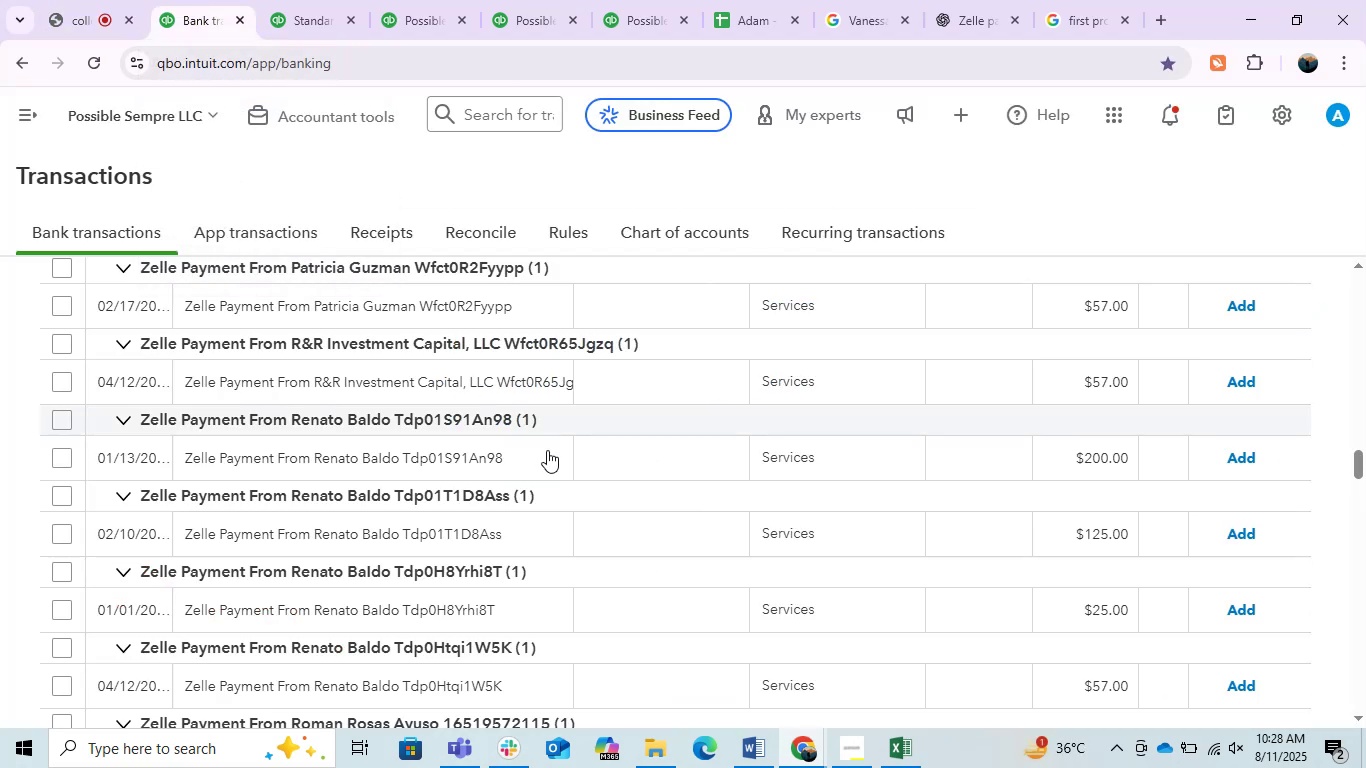 
scroll: coordinate [564, 477], scroll_direction: down, amount: 7.0
 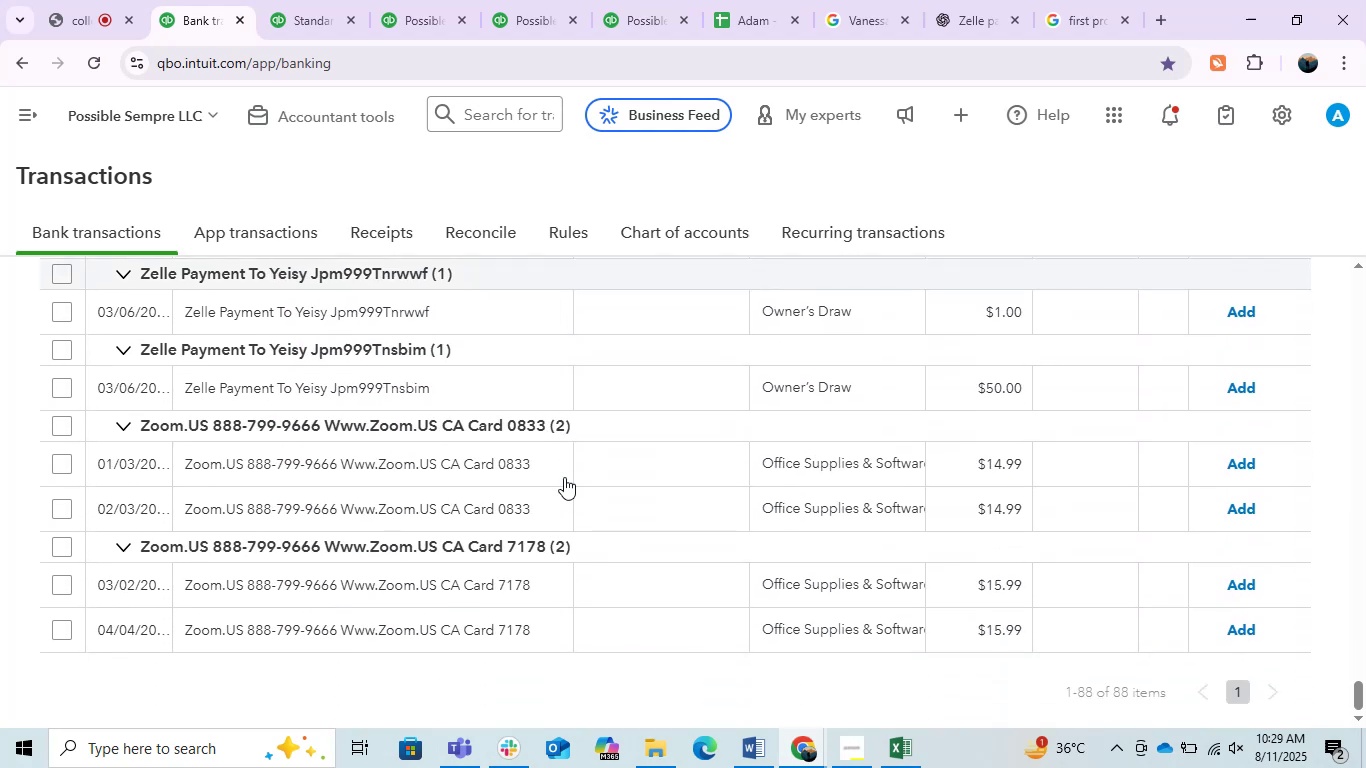 
scroll: coordinate [902, 411], scroll_direction: up, amount: 23.0
 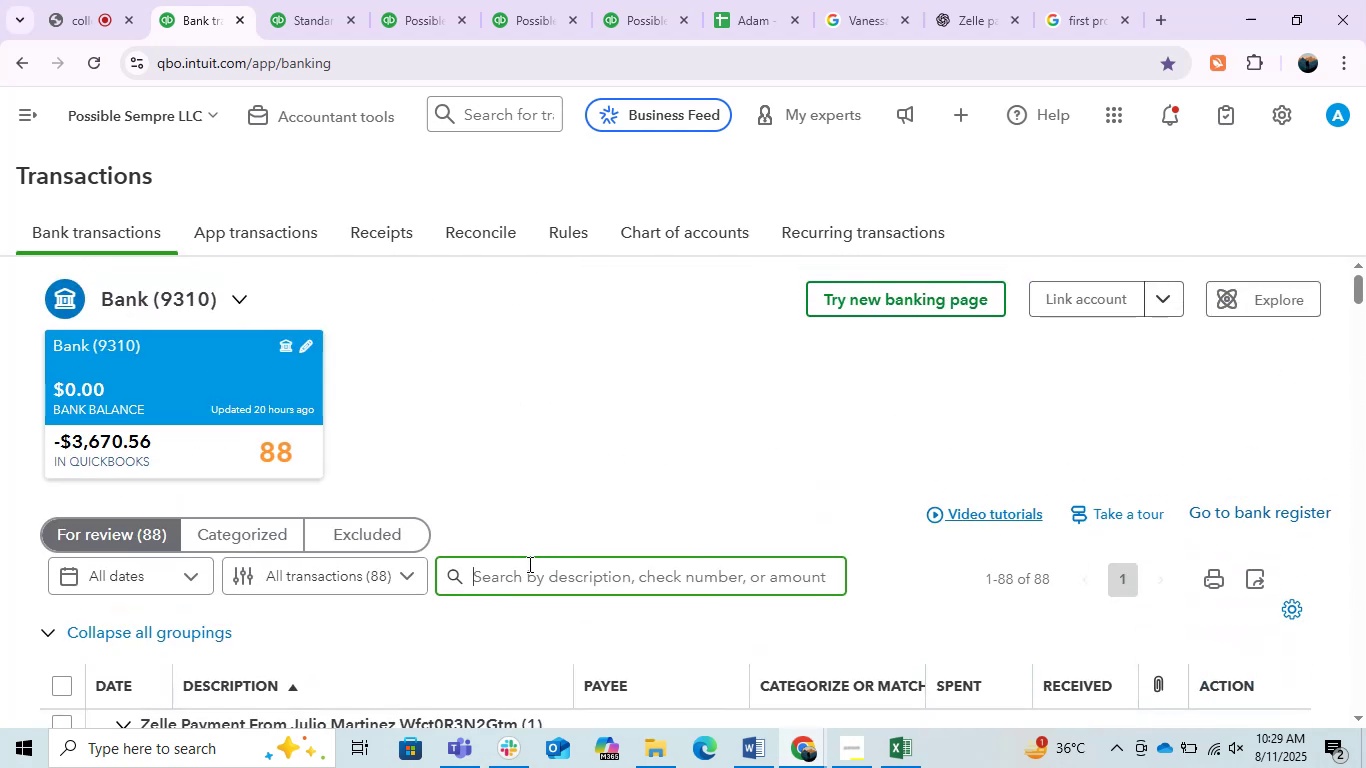 
type(glenda)
 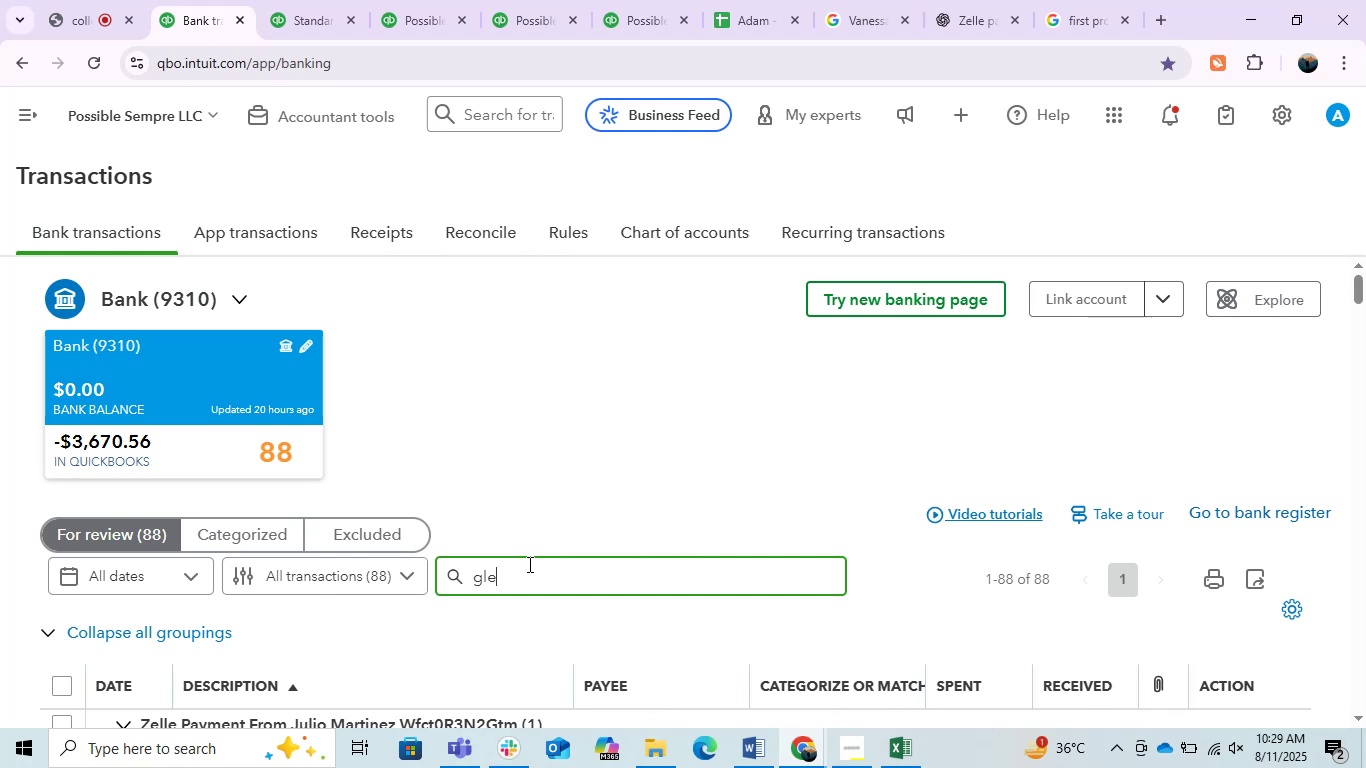 
key(Enter)
 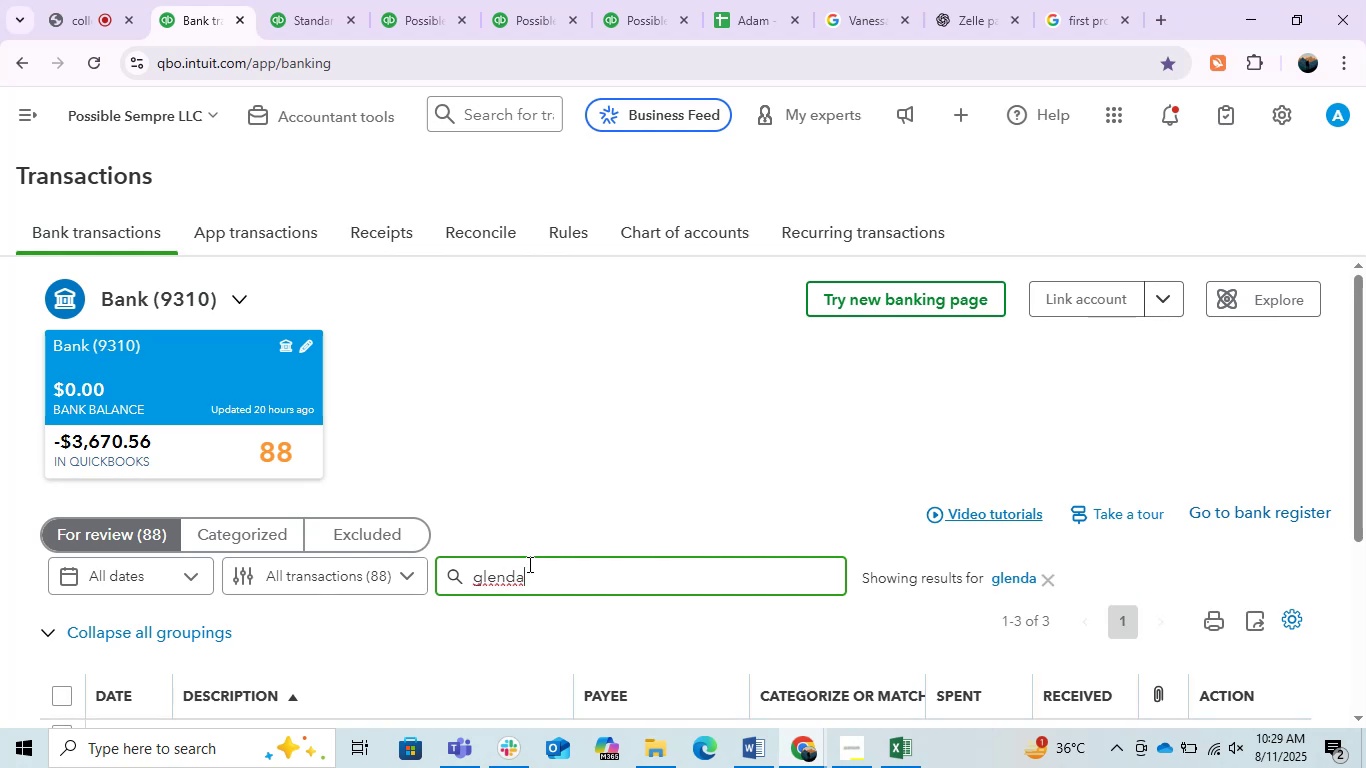 
scroll: coordinate [501, 558], scroll_direction: down, amount: 3.0
 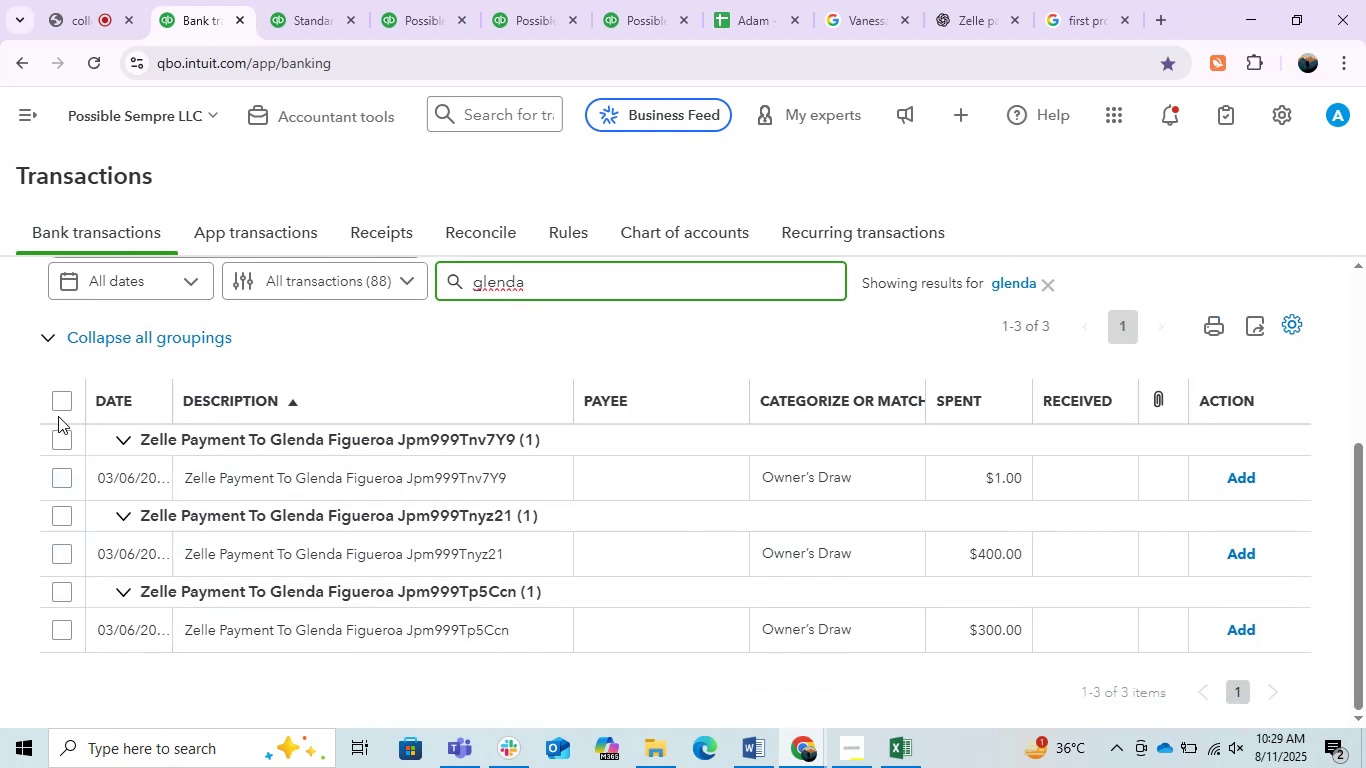 
left_click([59, 410])
 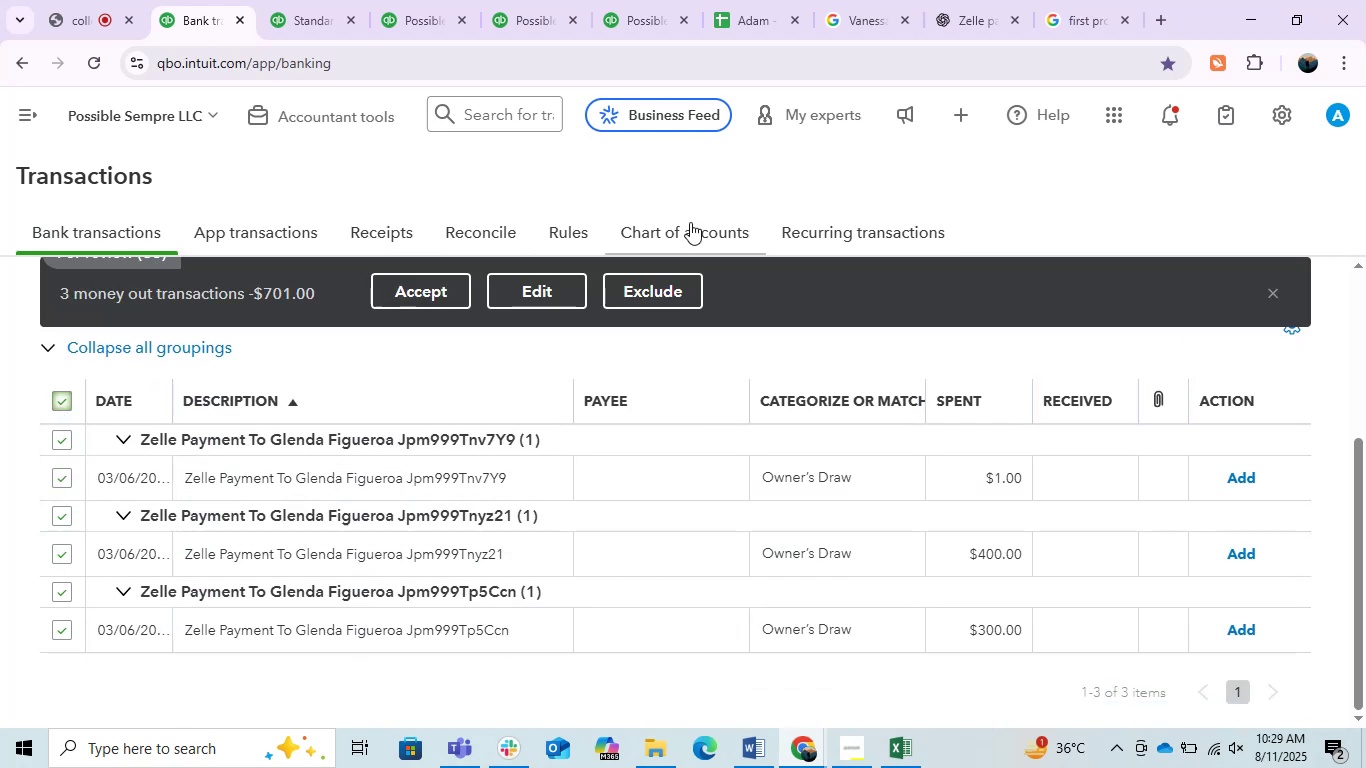 
left_click([514, 301])
 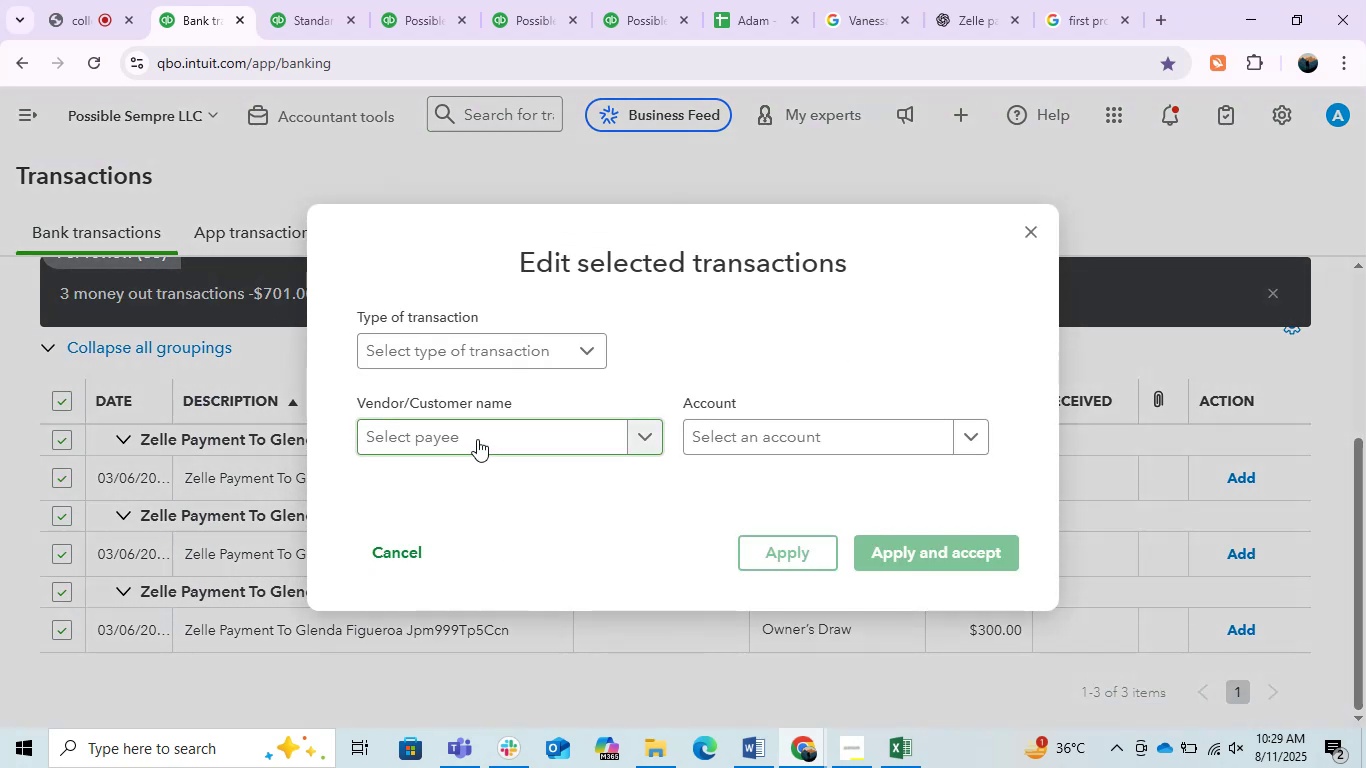 
left_click([464, 429])
 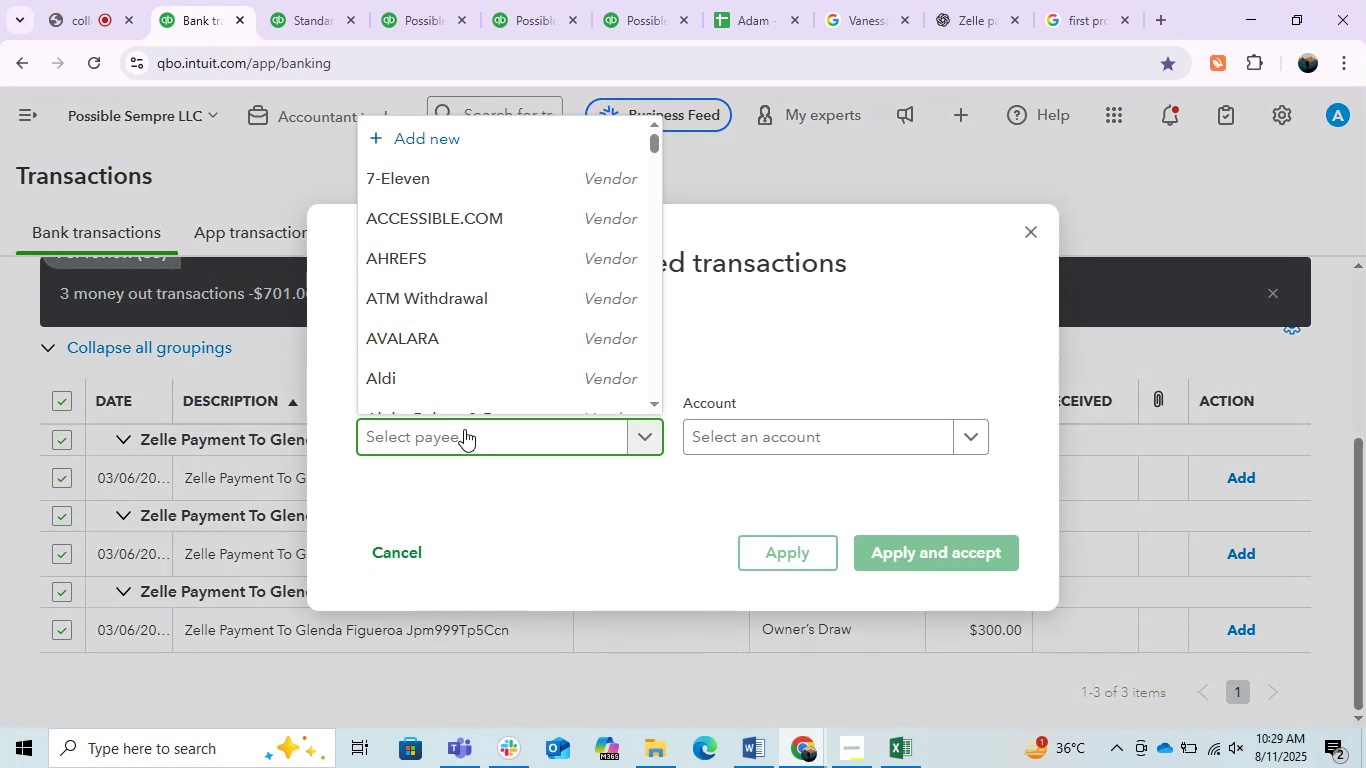 
type(Glenda )
 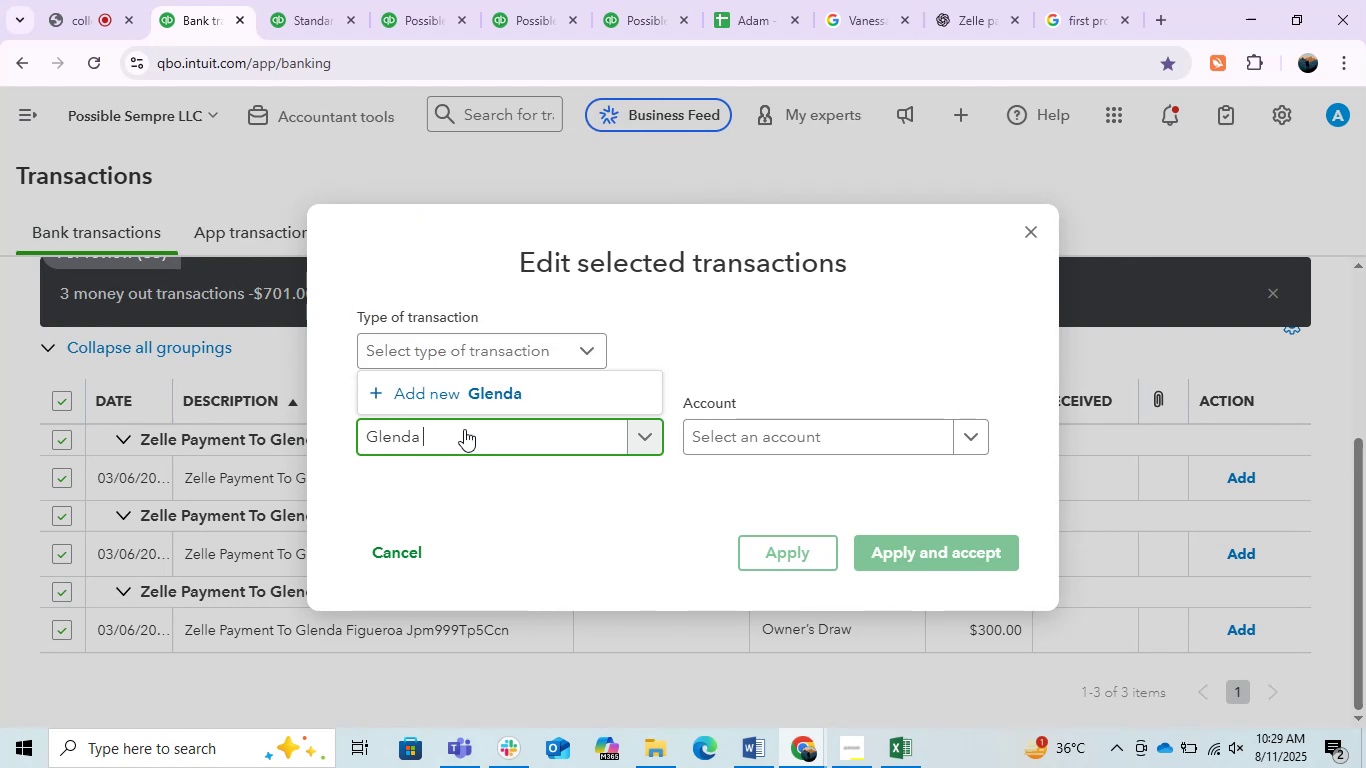 
type(Figueroa )
 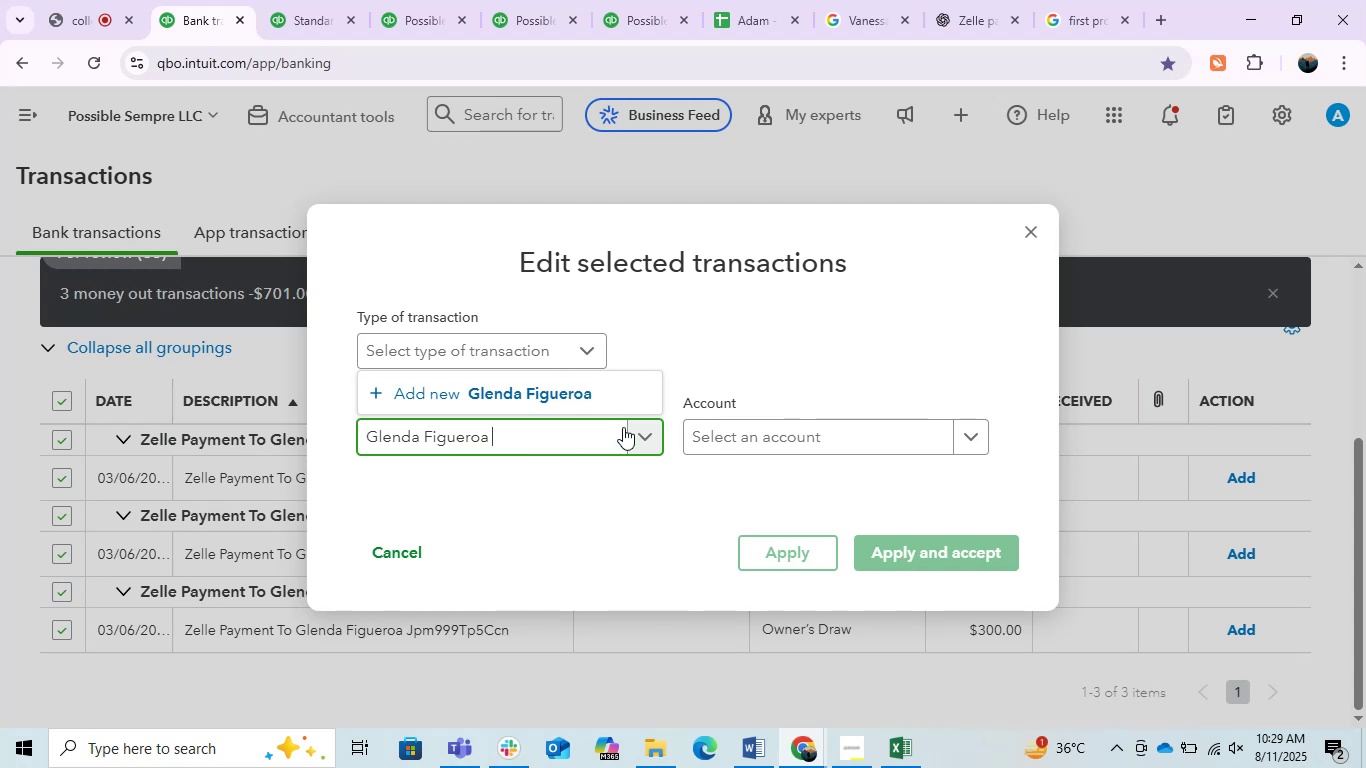 
wait(9.78)
 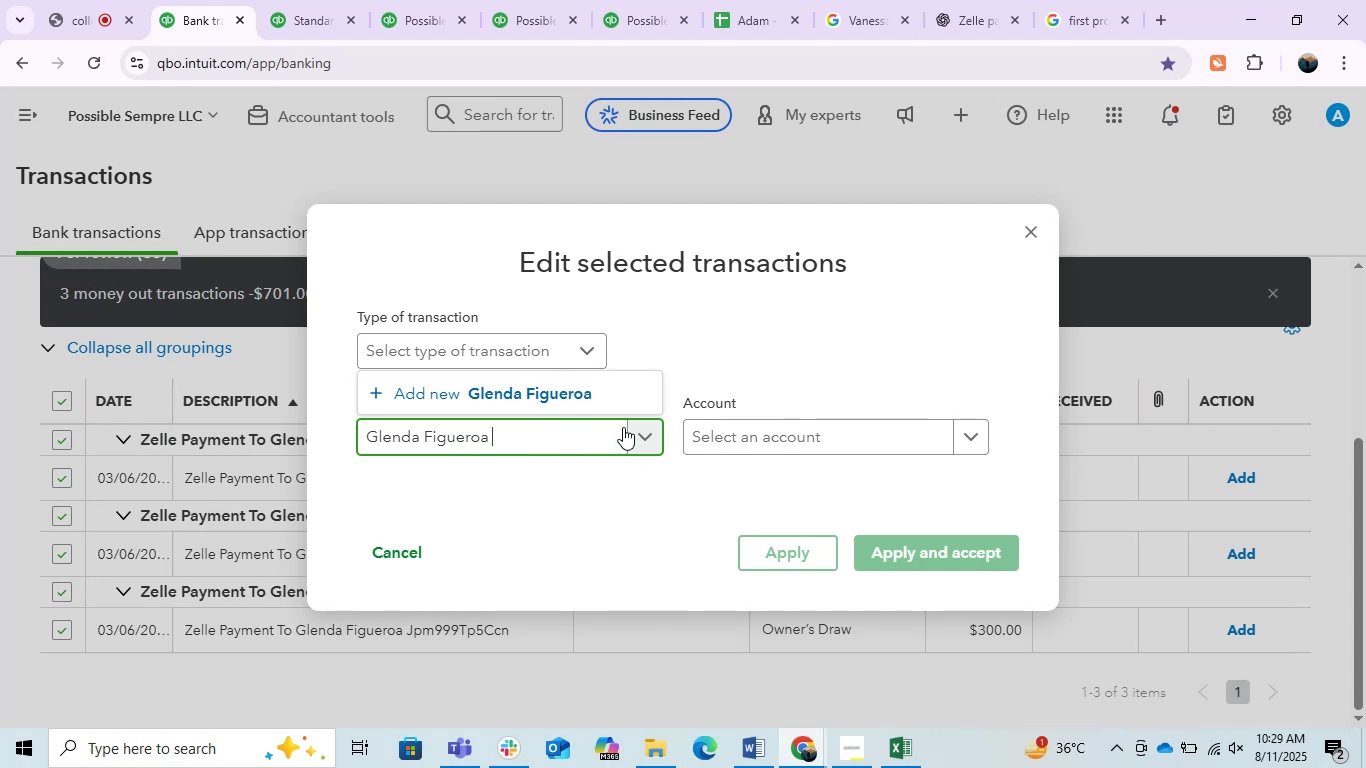 
left_click([785, 433])
 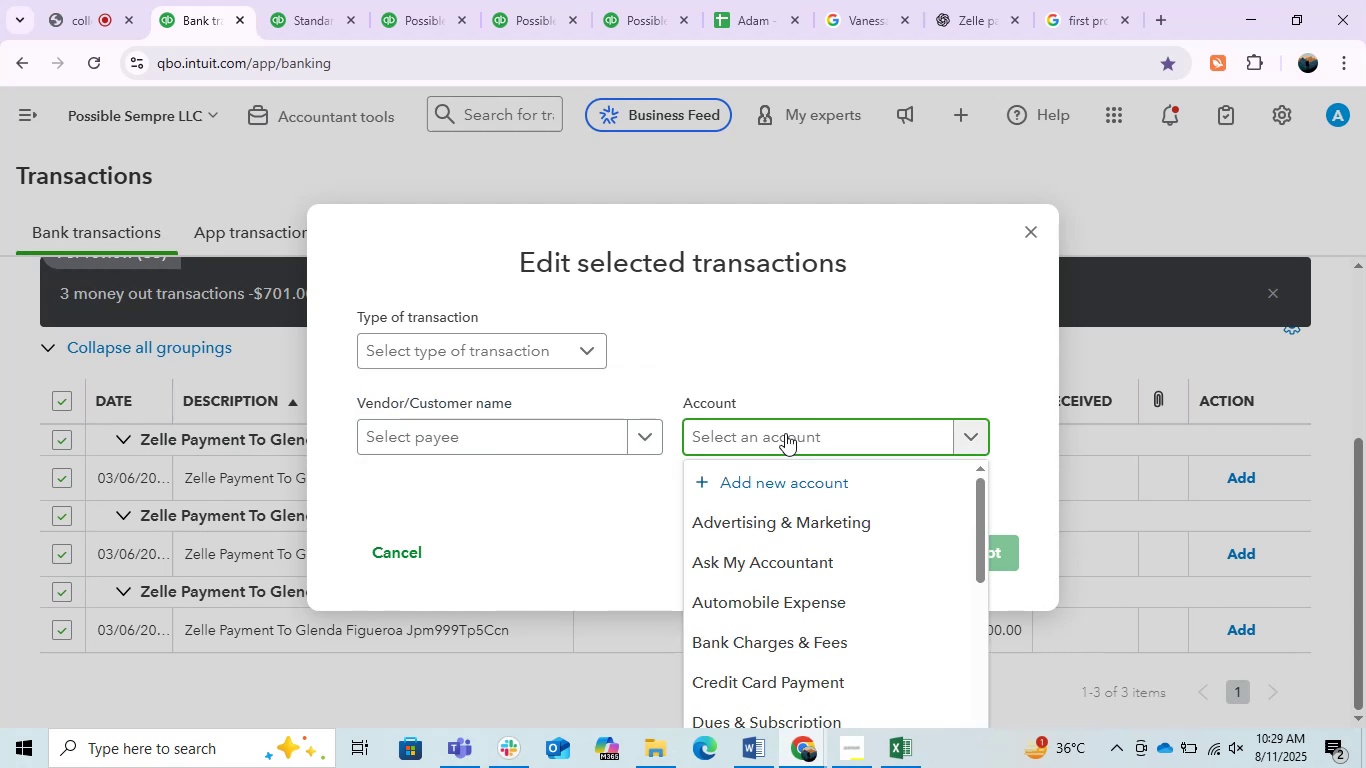 
left_click([785, 433])
 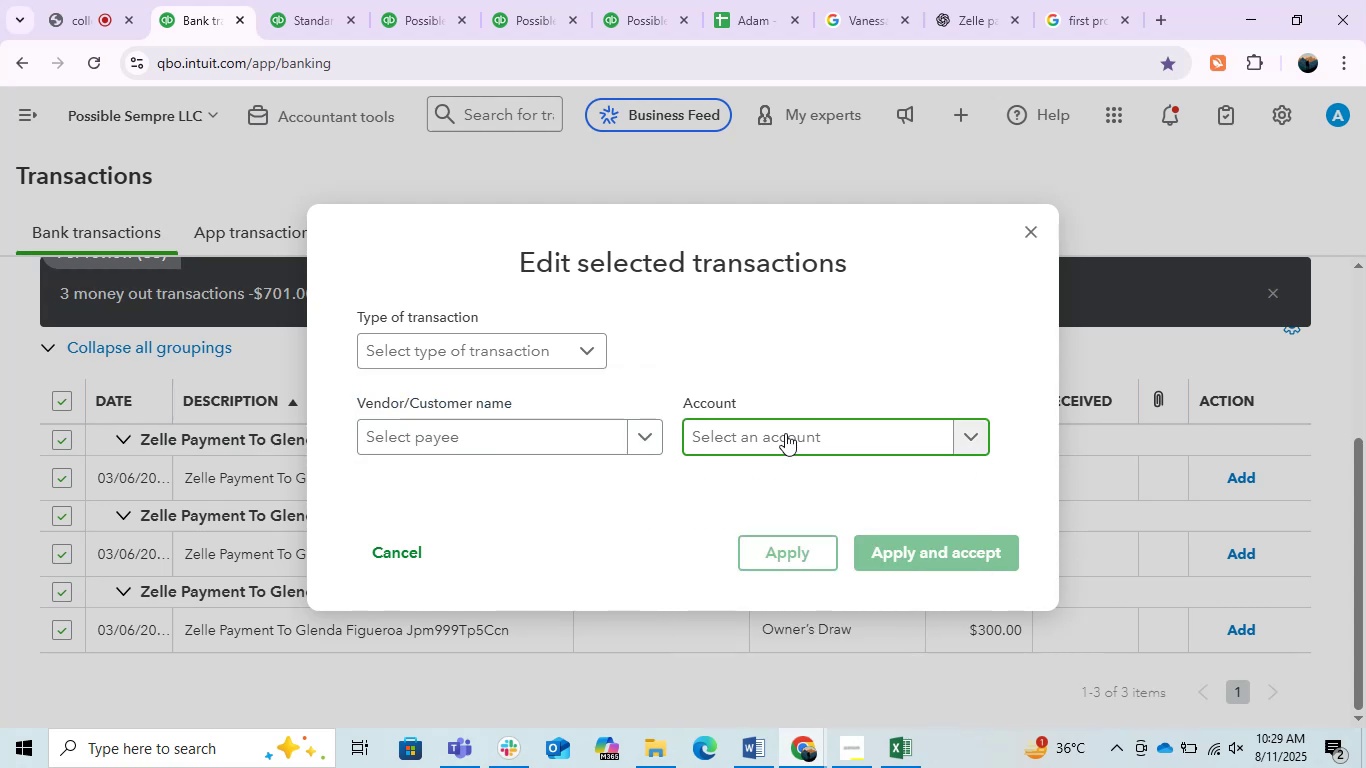 
left_click([785, 433])
 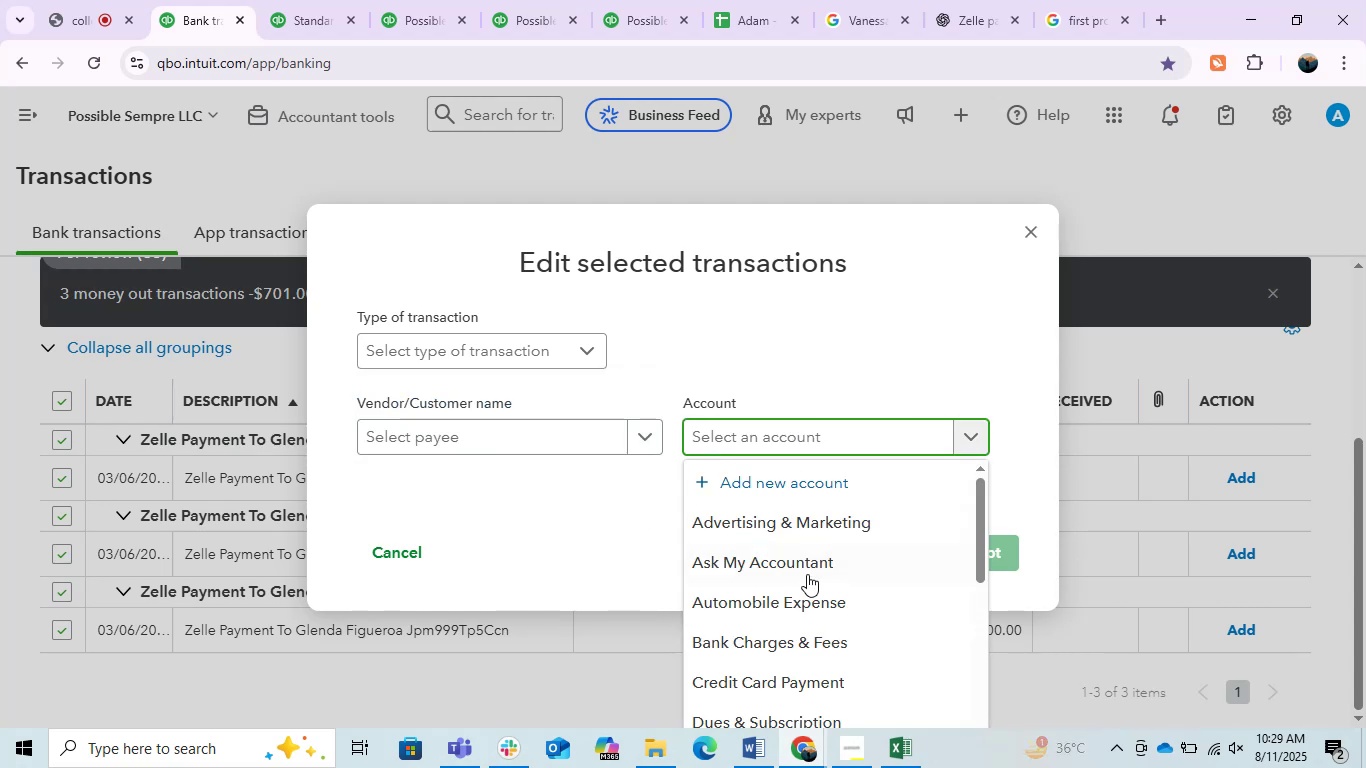 
left_click([802, 571])
 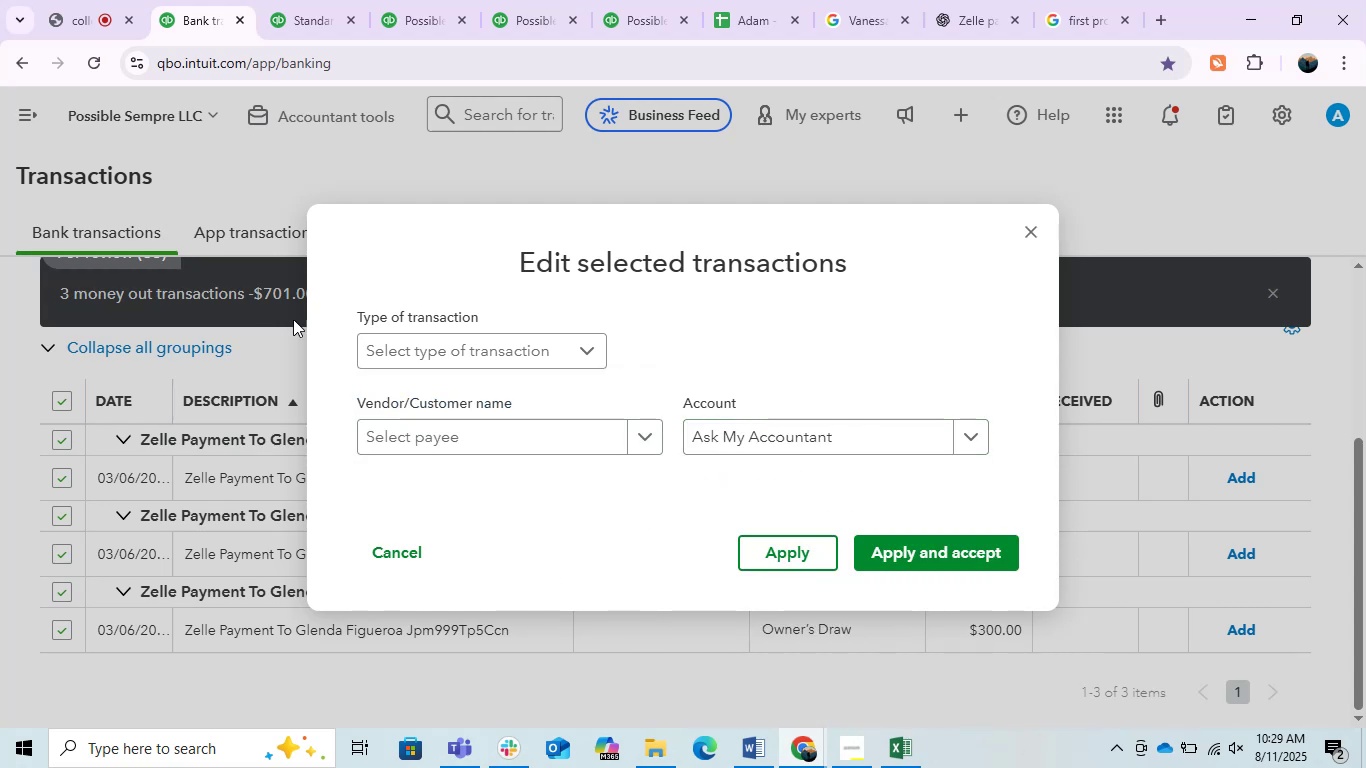 
left_click([394, 333])
 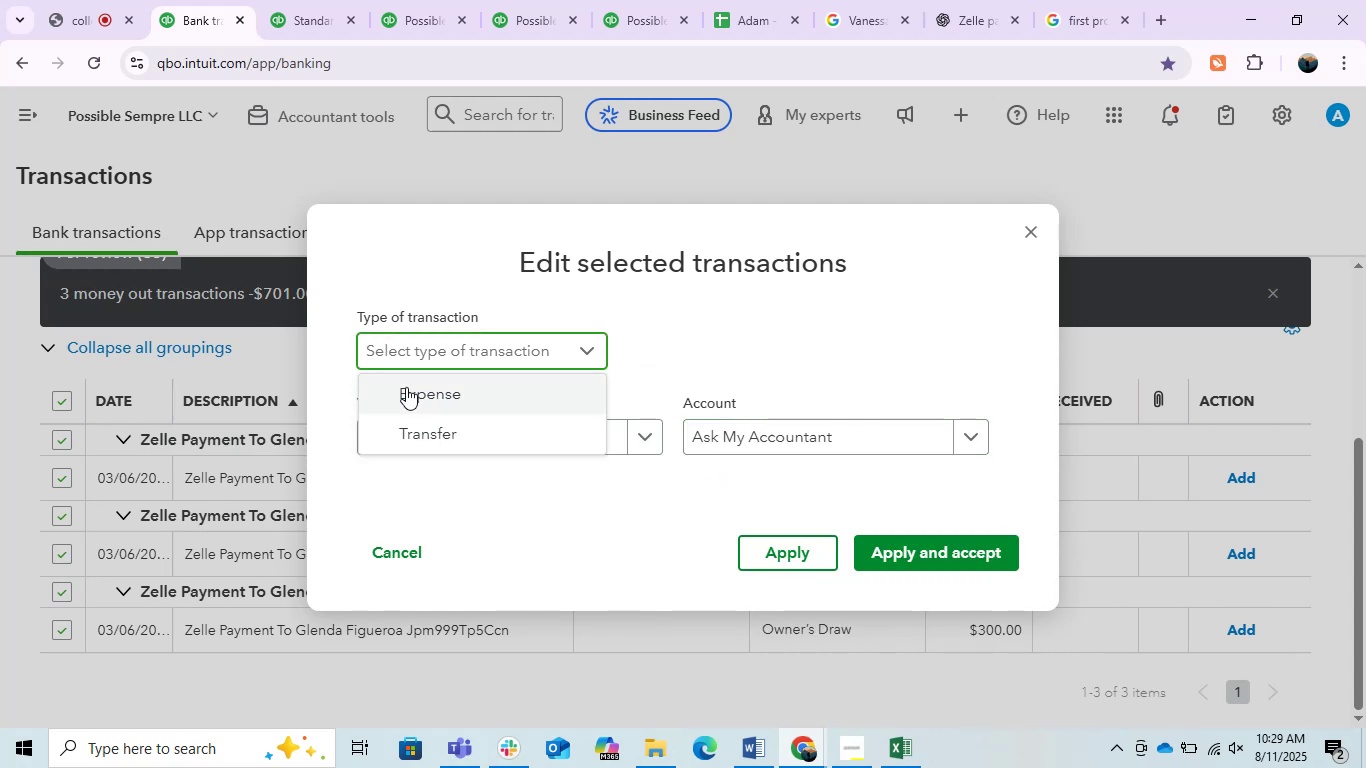 
double_click([406, 387])
 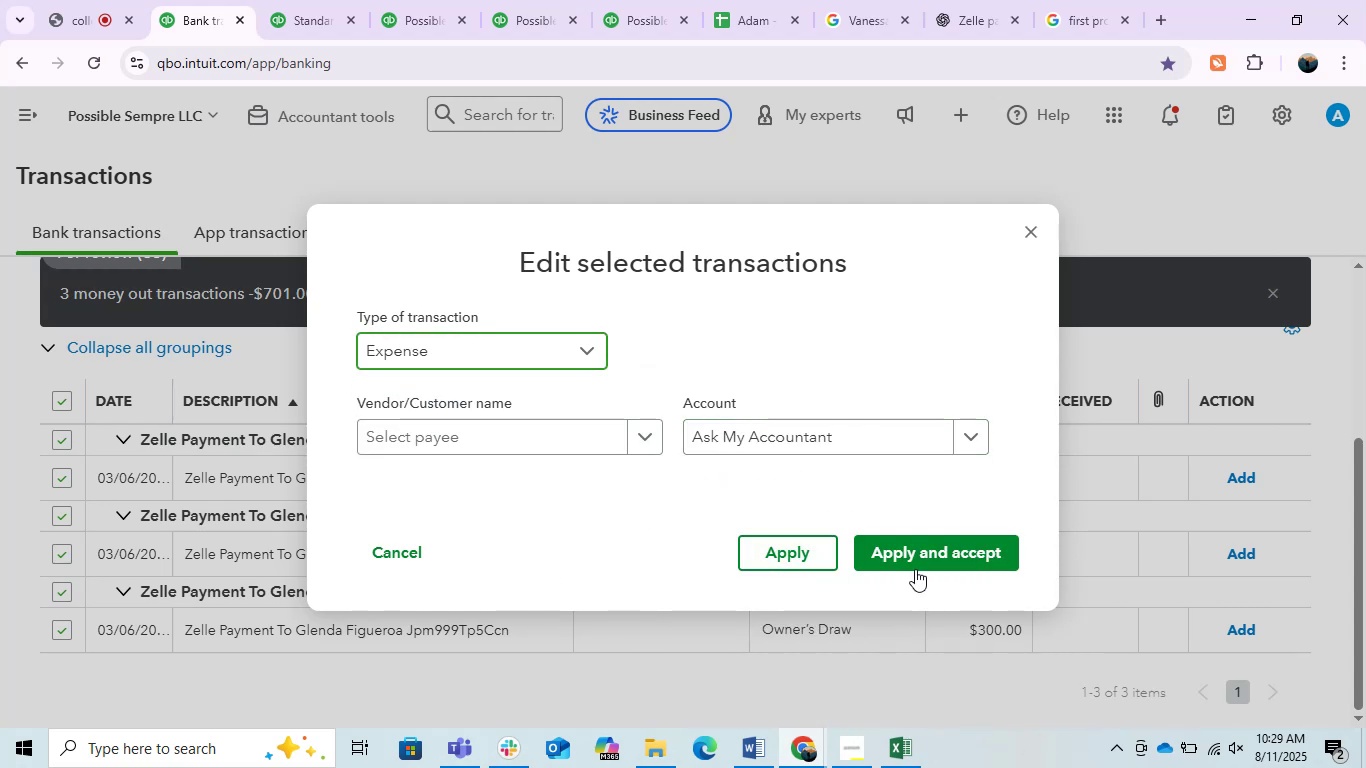 
left_click([905, 541])
 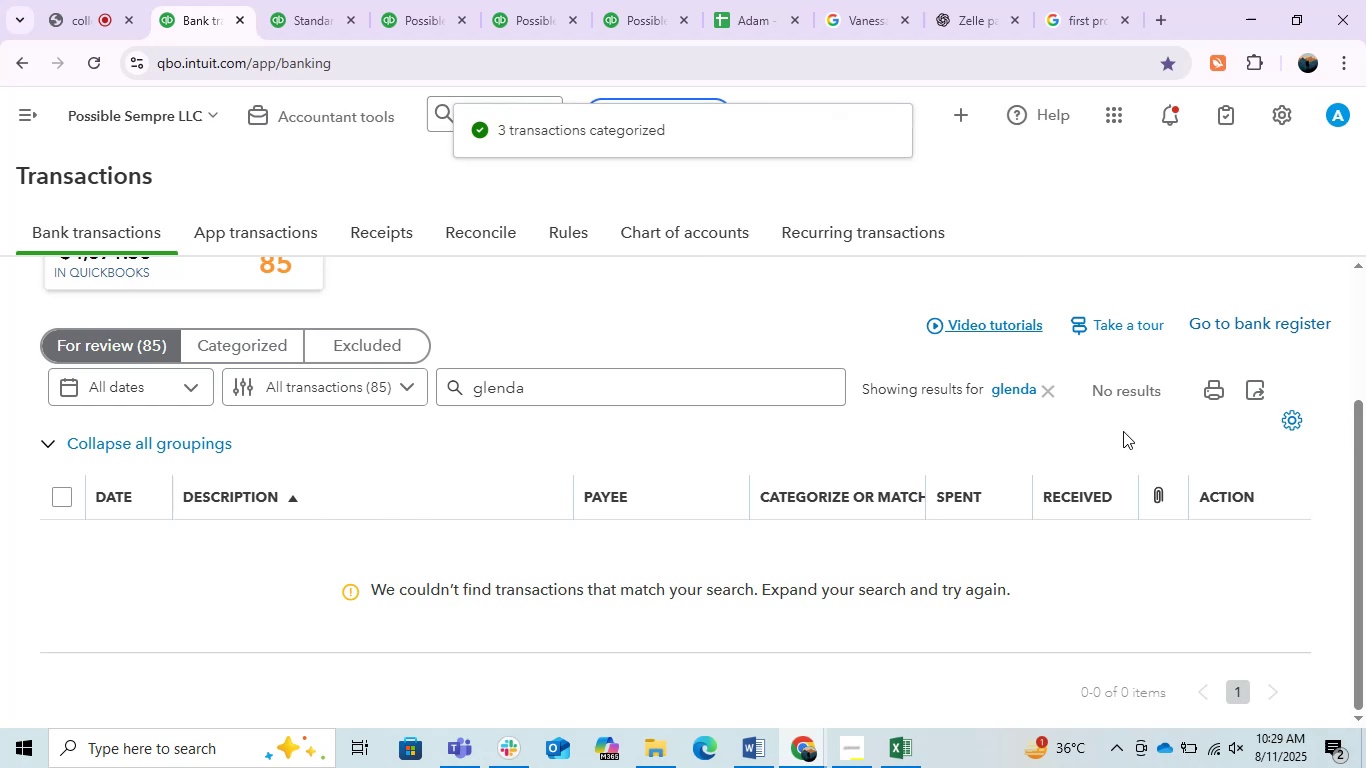 
left_click([1043, 384])
 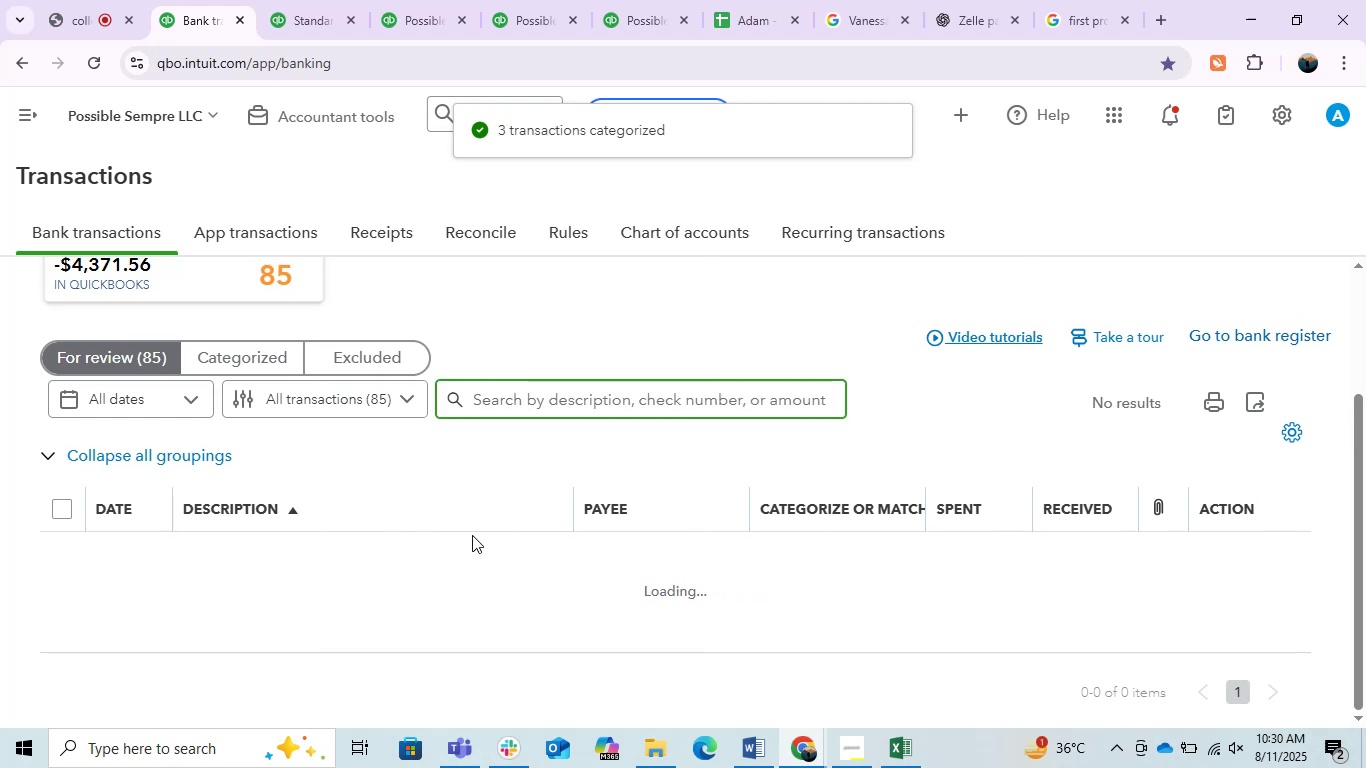 
scroll: coordinate [472, 535], scroll_direction: down, amount: 21.0
 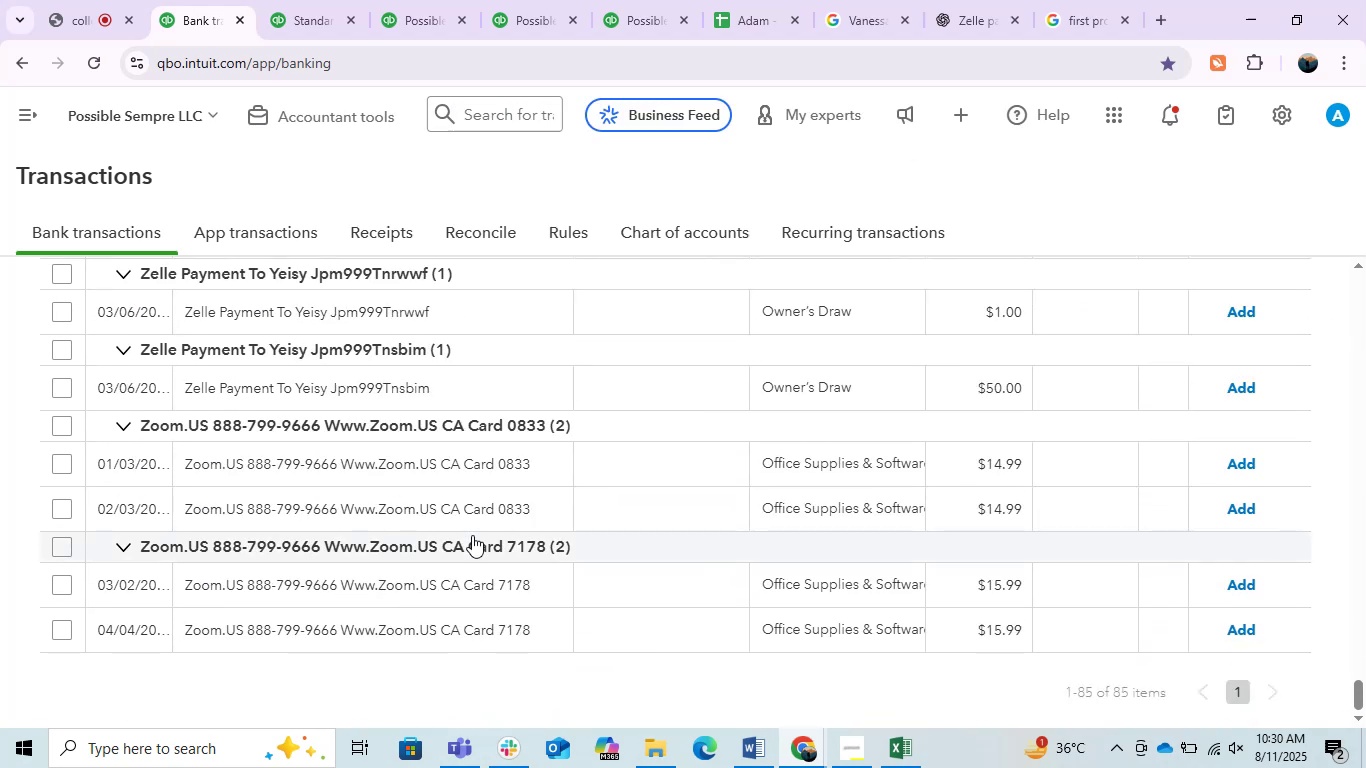 
left_click([417, 586])
 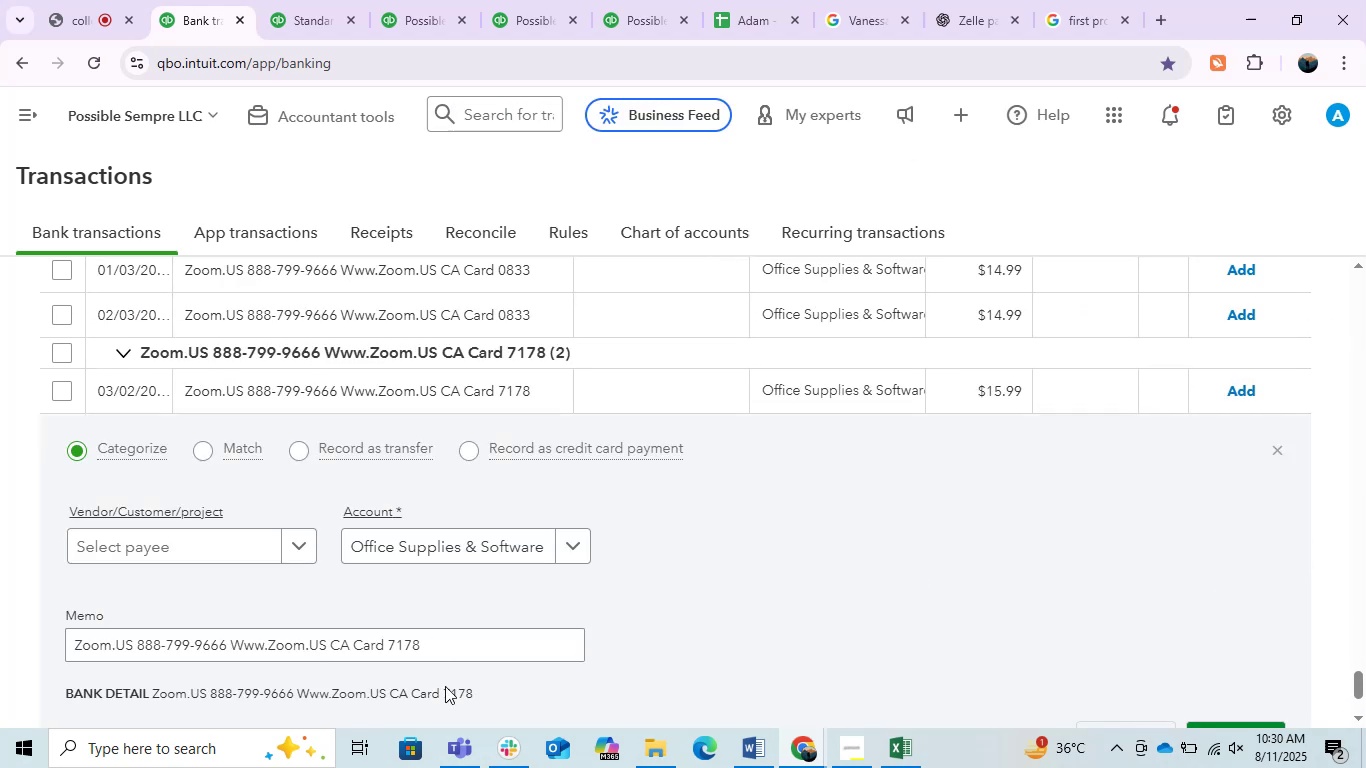 
left_click_drag(start_coordinate=[449, 665], to_coordinate=[21, 627])
 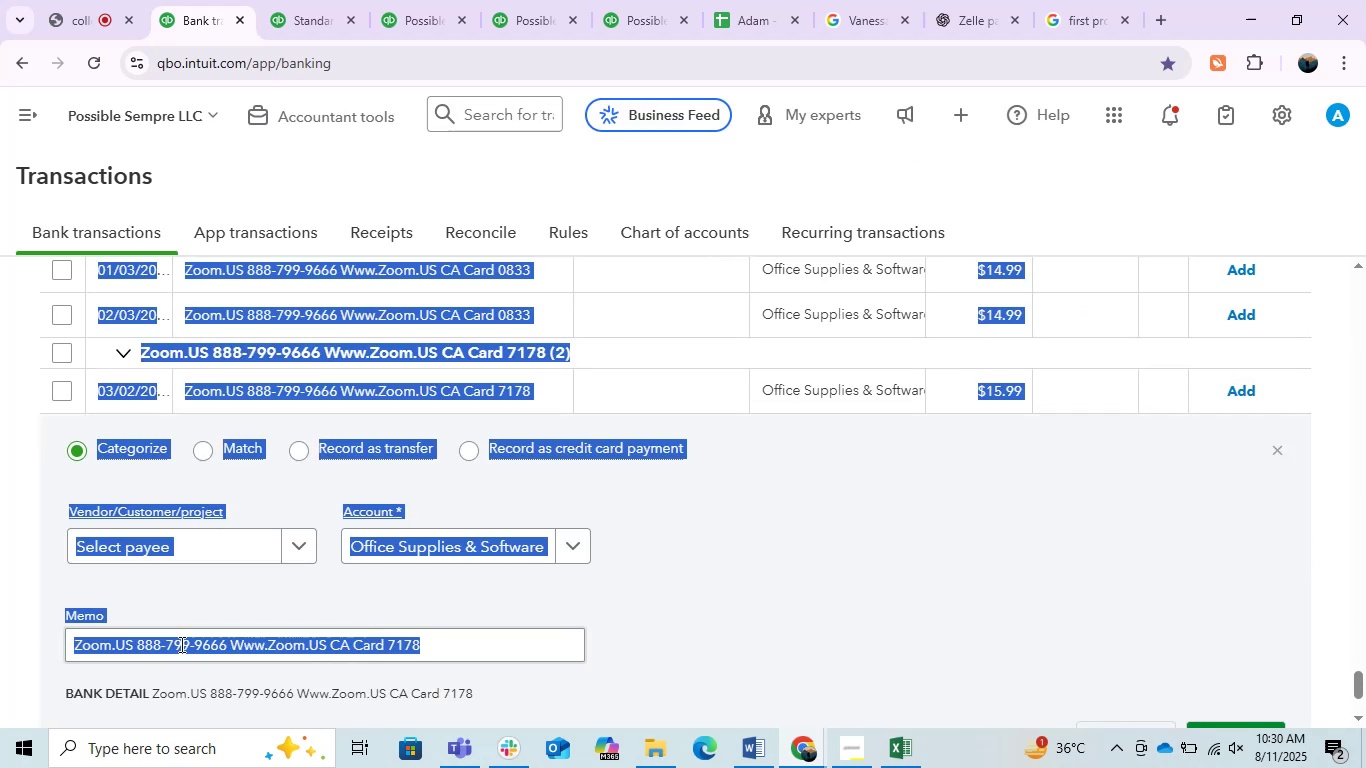 
left_click([182, 645])
 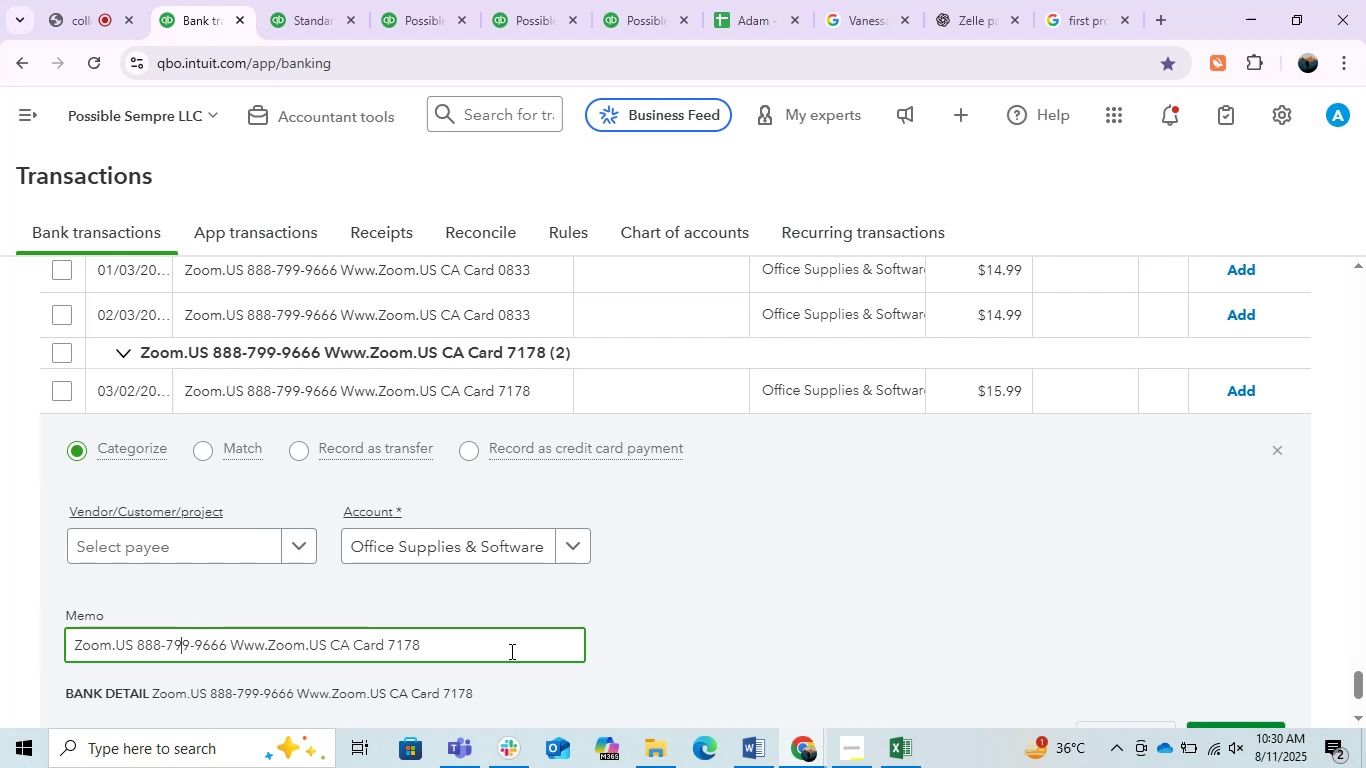 
left_click_drag(start_coordinate=[459, 638], to_coordinate=[39, 651])
 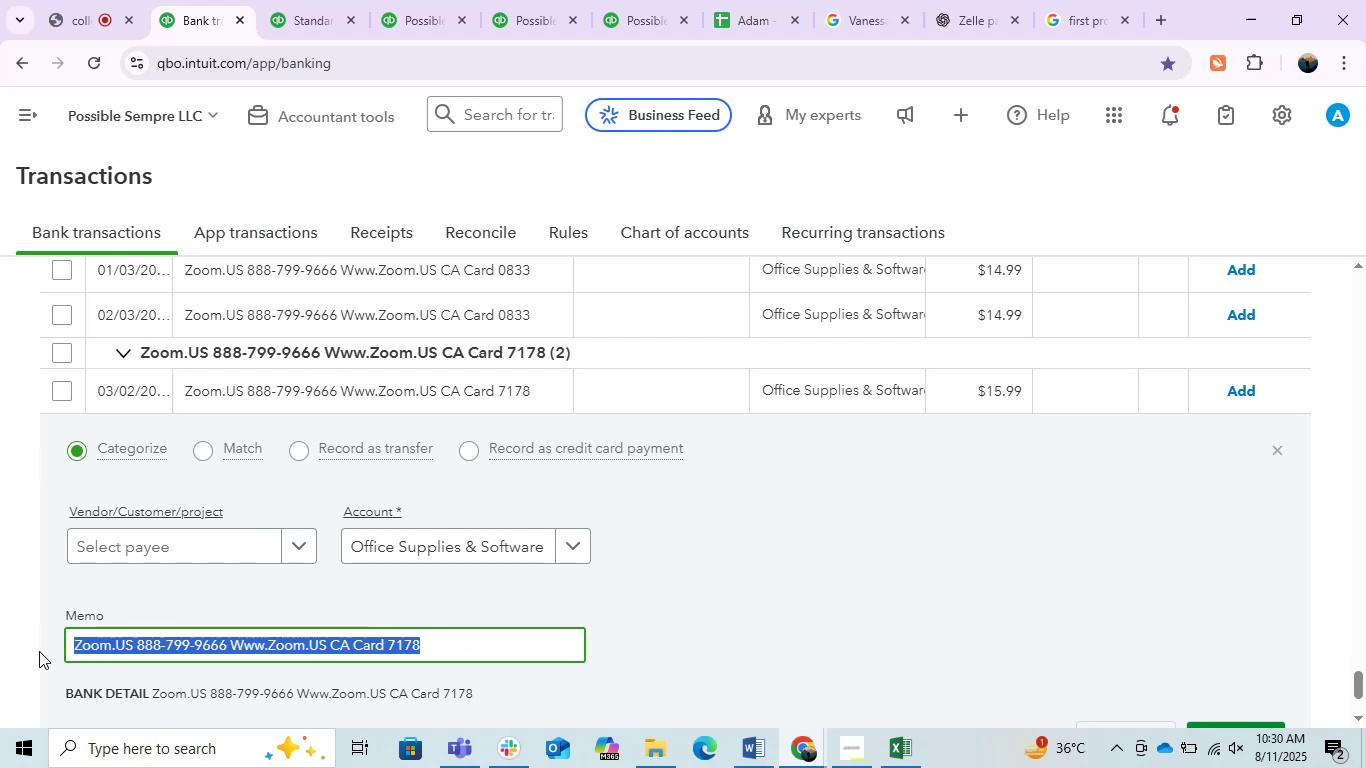 
key(Control+C)
 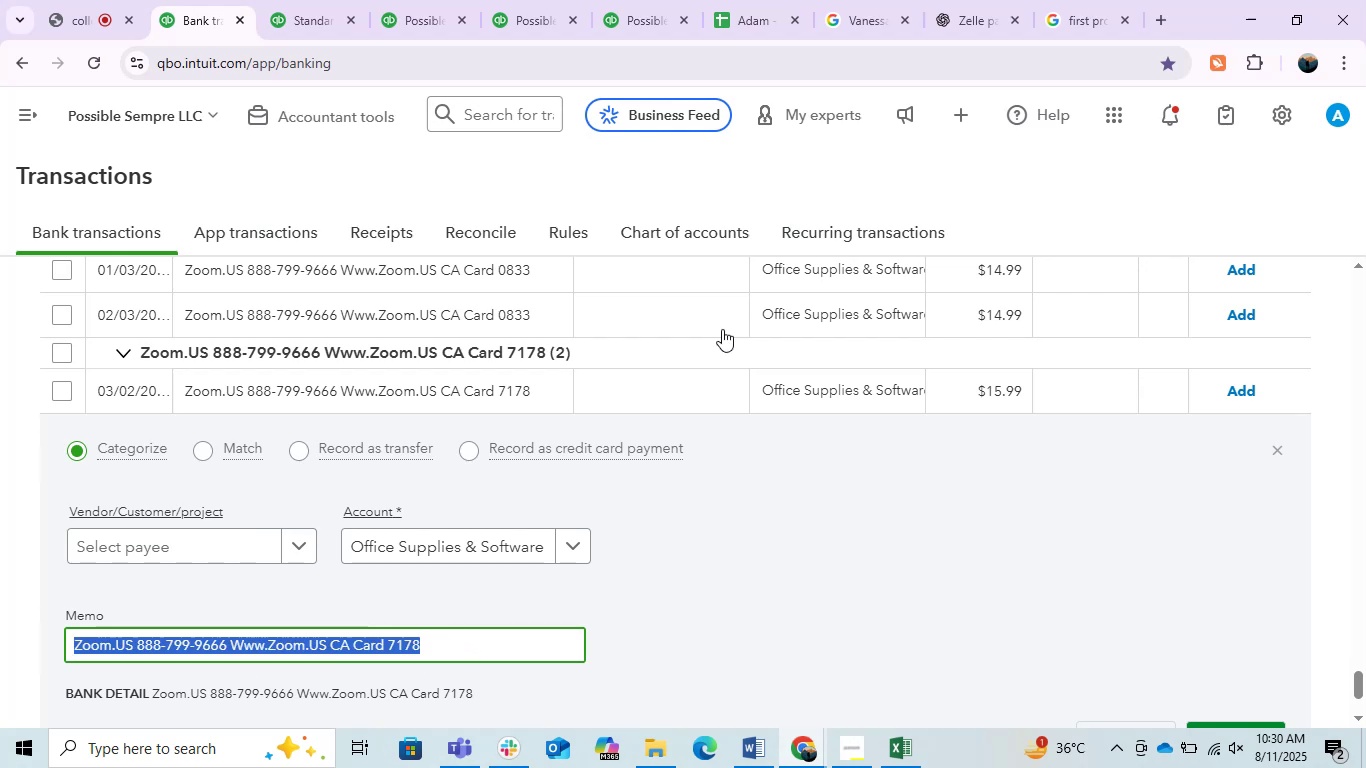 
key(Control+C)
 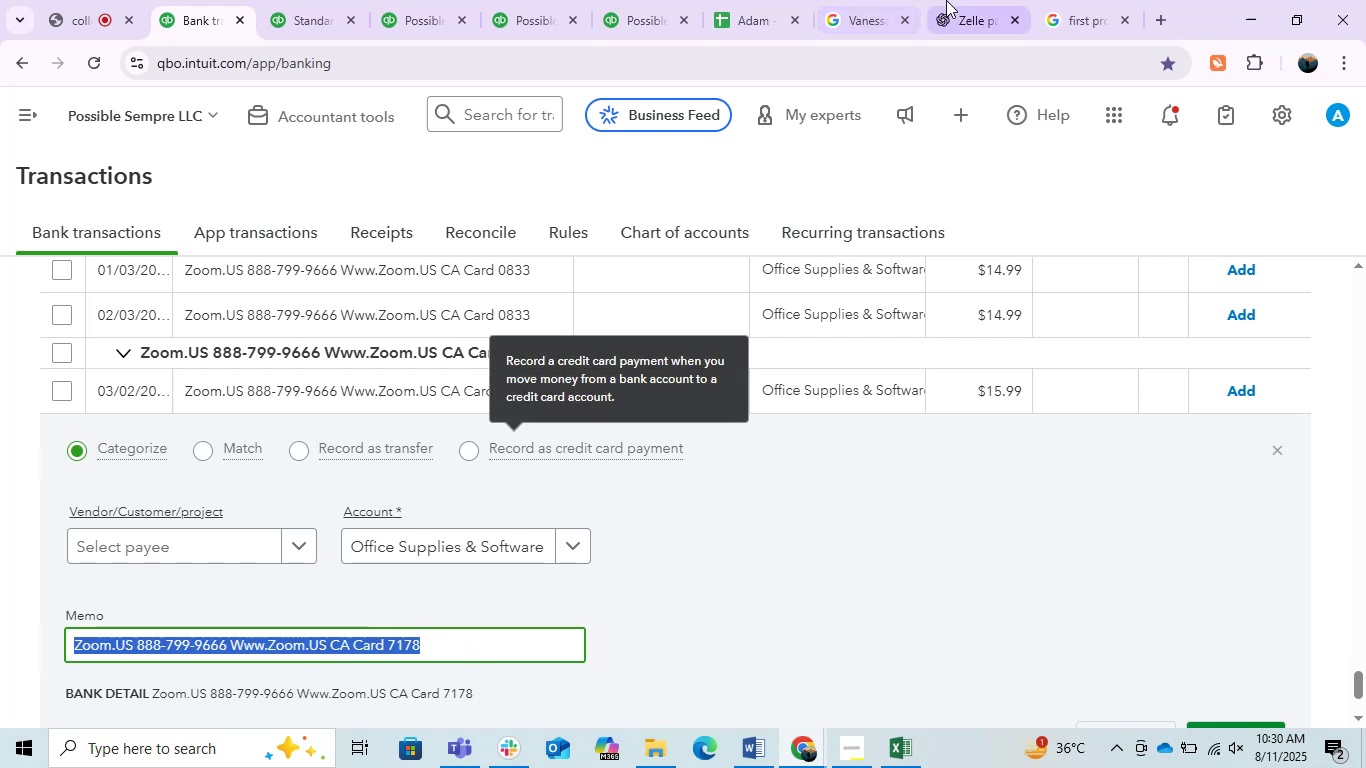 
left_click([946, 0])
 